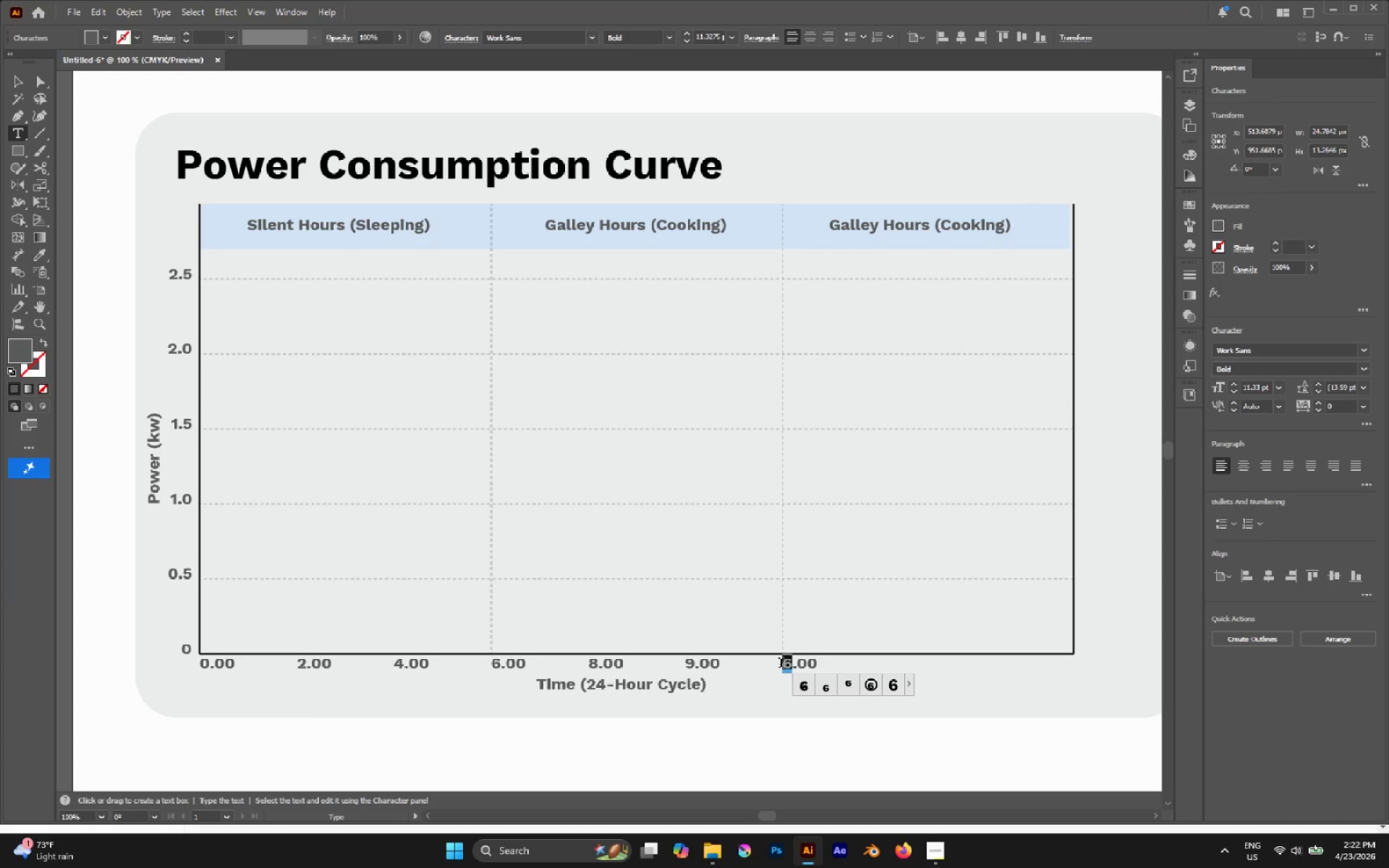 
type(10)
 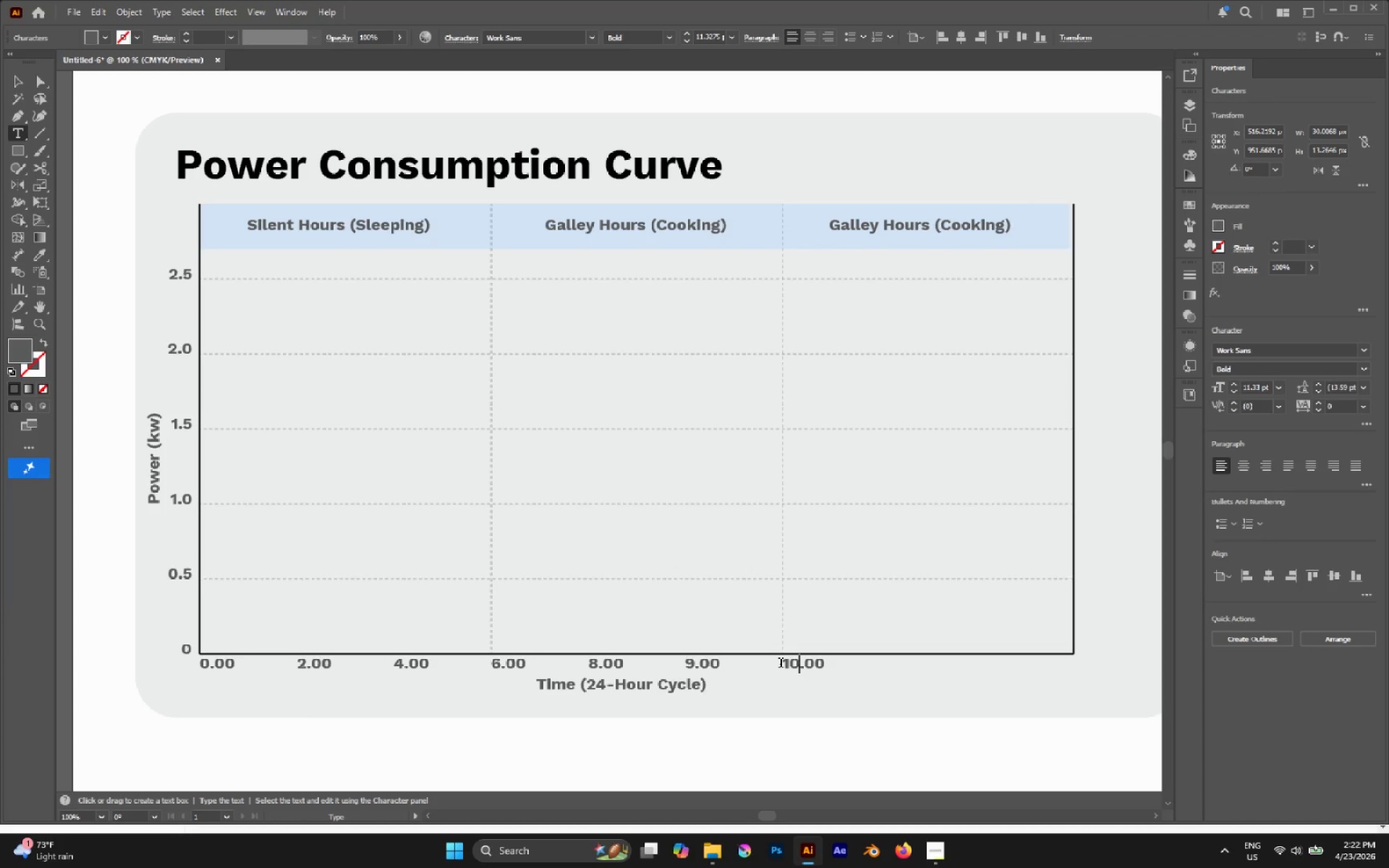 
wait(11.84)
 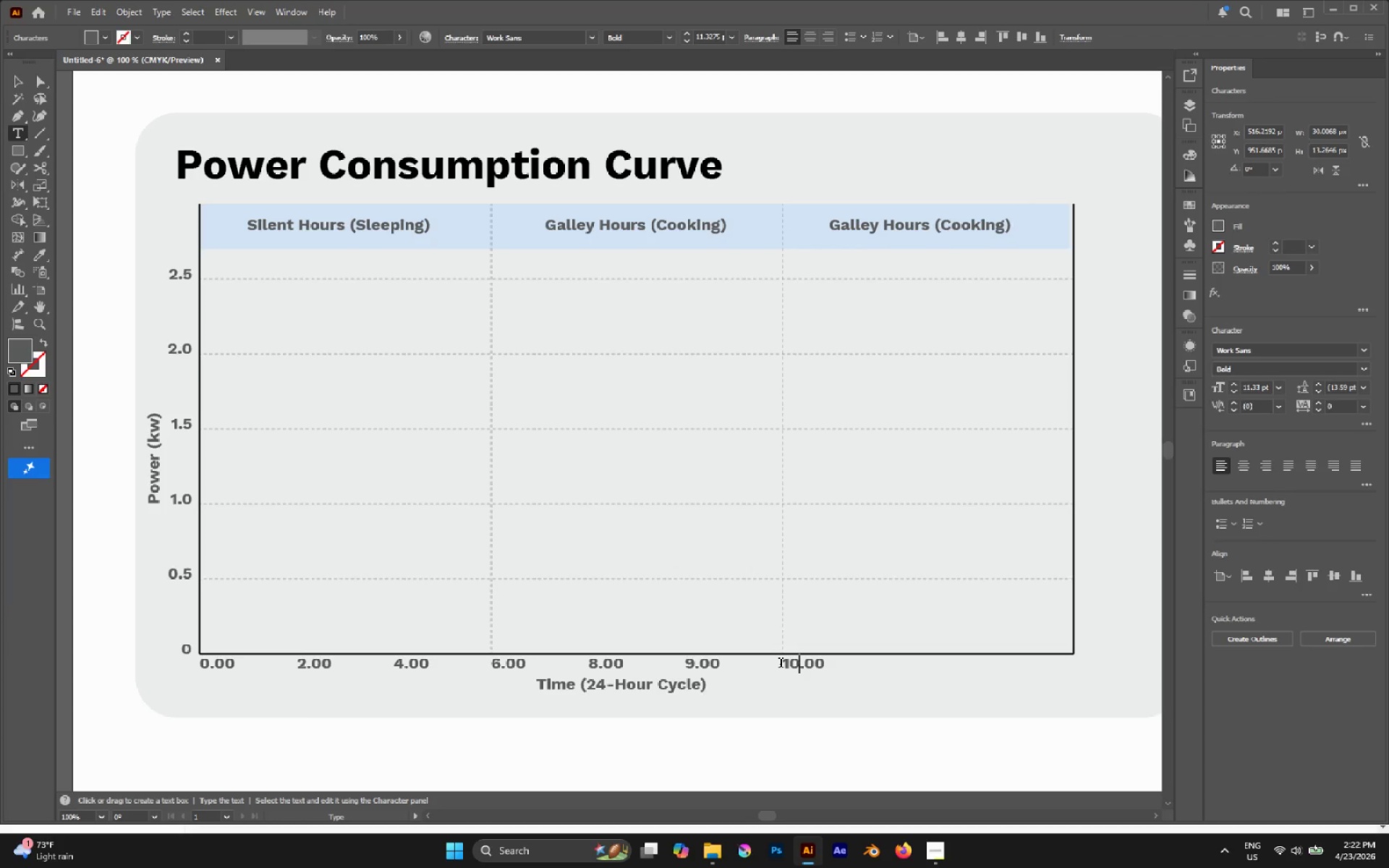 
left_click([22, 80])
 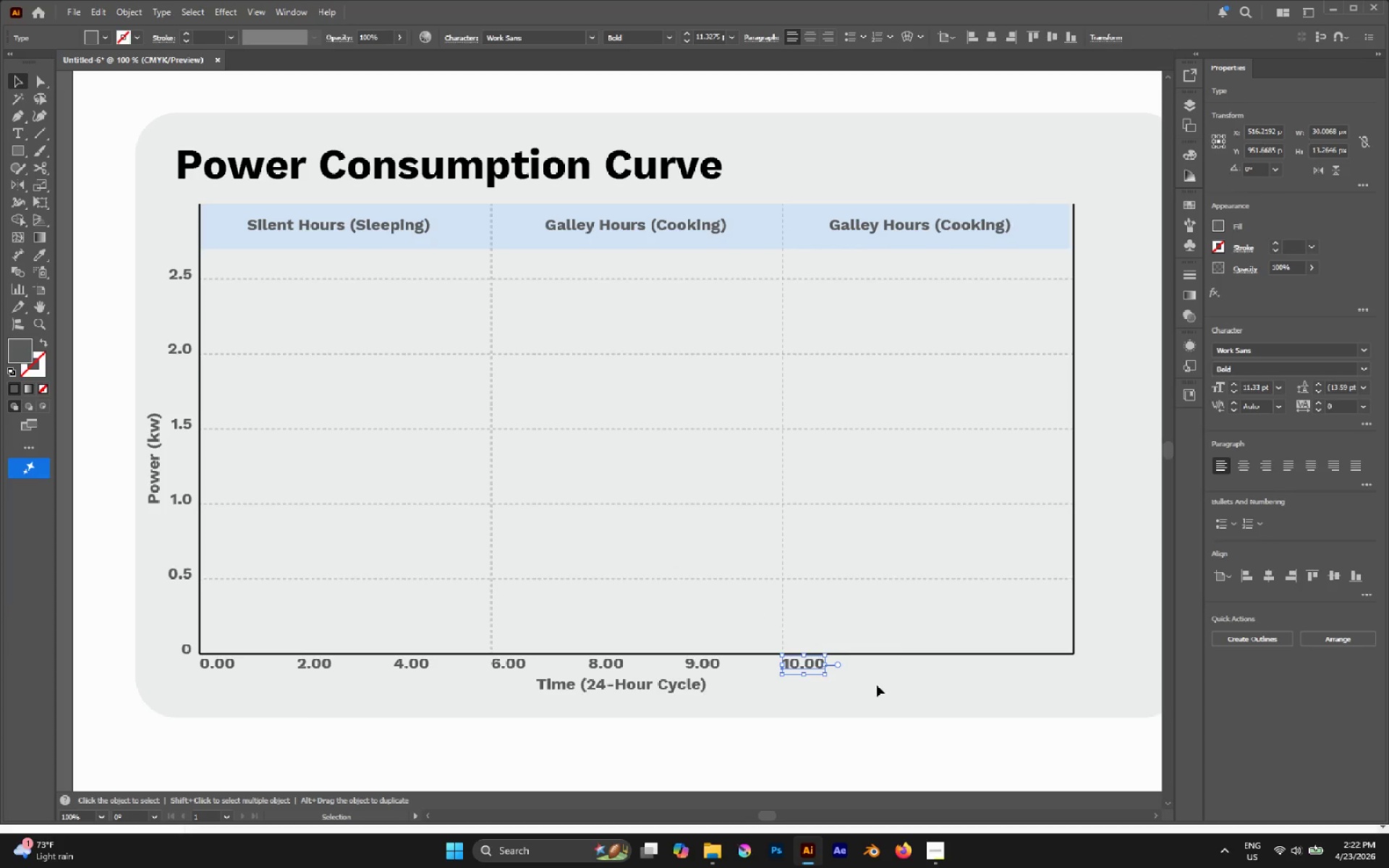 
left_click([876, 668])
 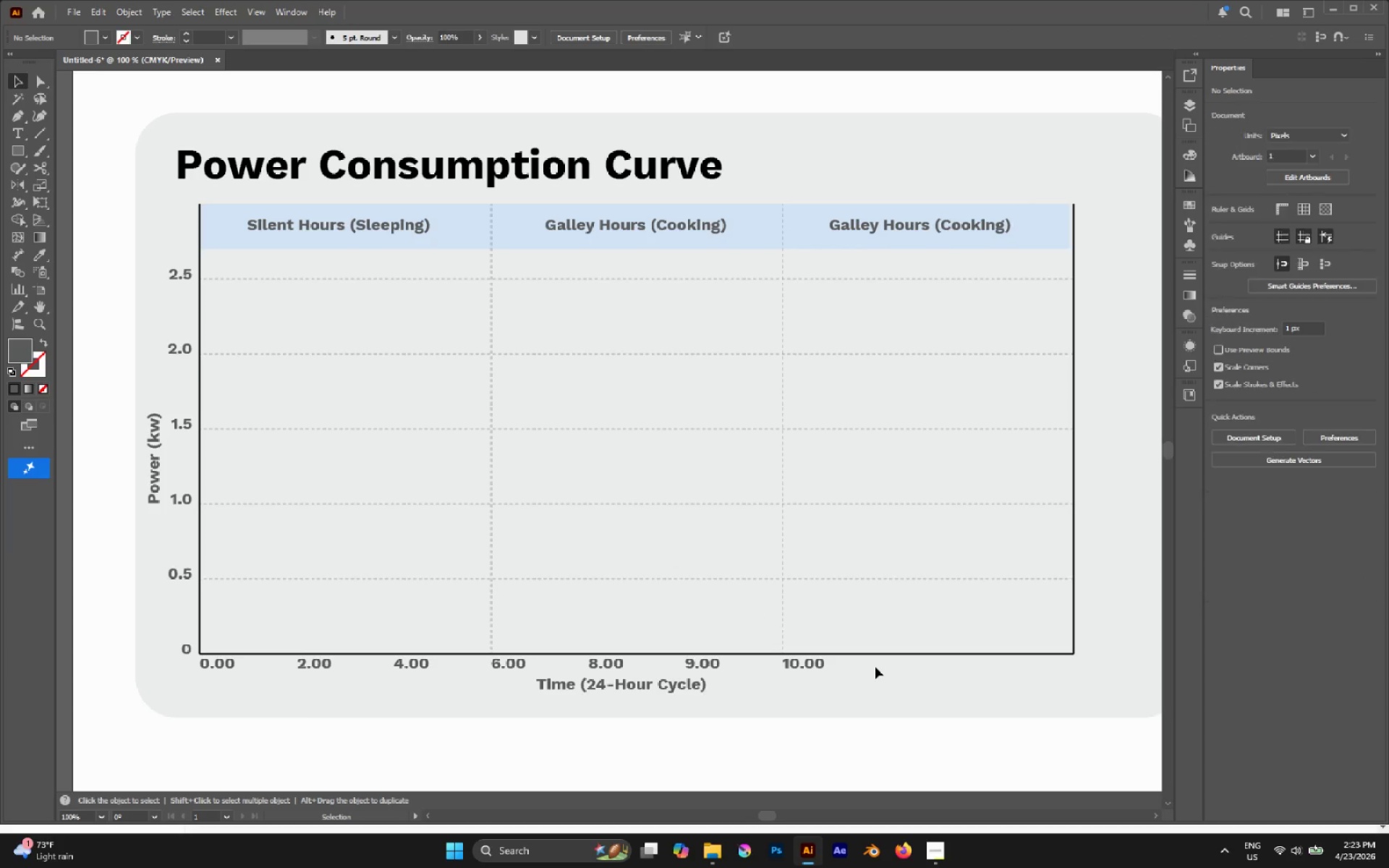 
left_click_drag(start_coordinate=[871, 667], to_coordinate=[619, 661])
 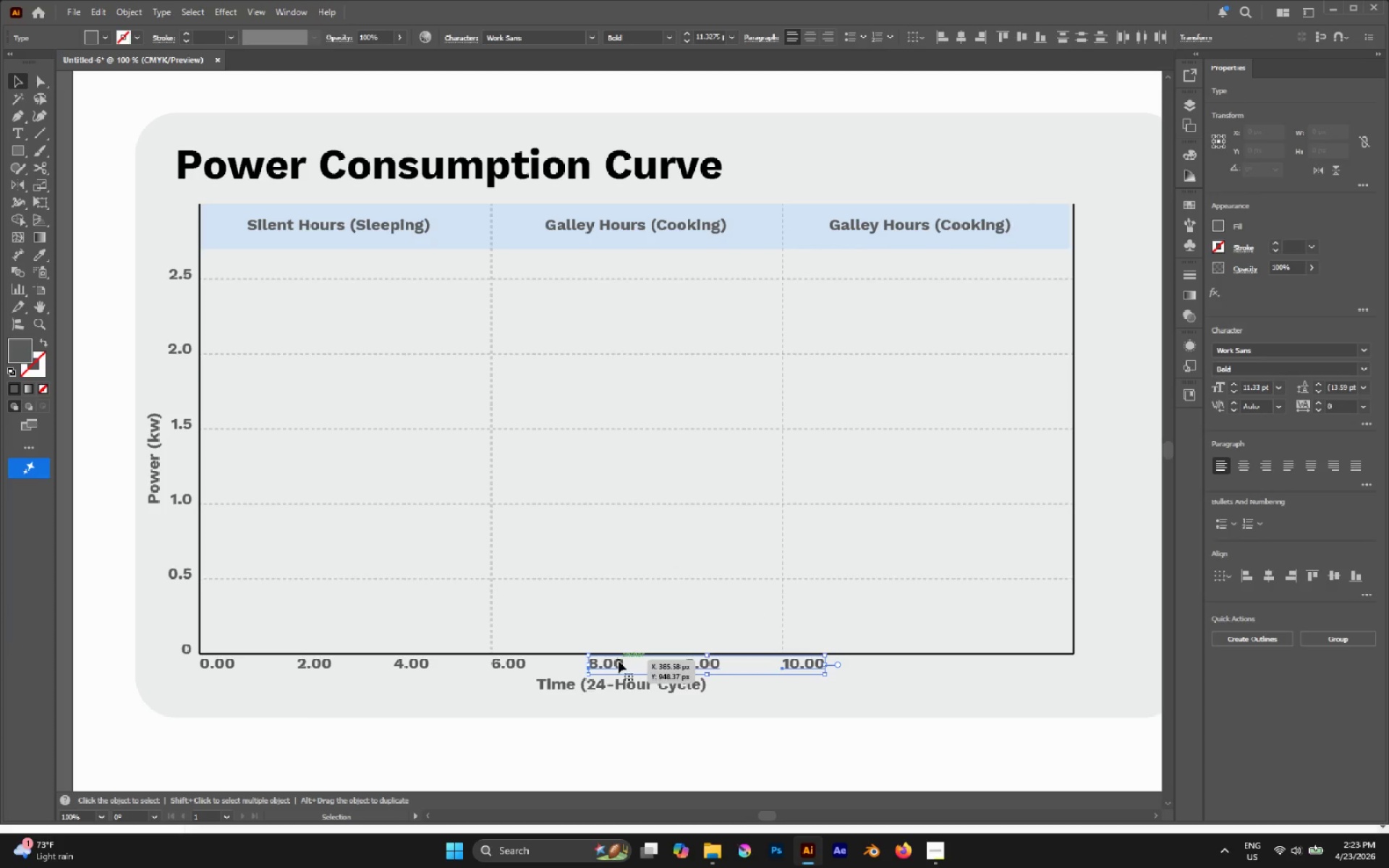 
hold_key(key=AltLeft, duration=3.62)
left_click_drag(start_coordinate=[619, 661], to_coordinate=[906, 661])
 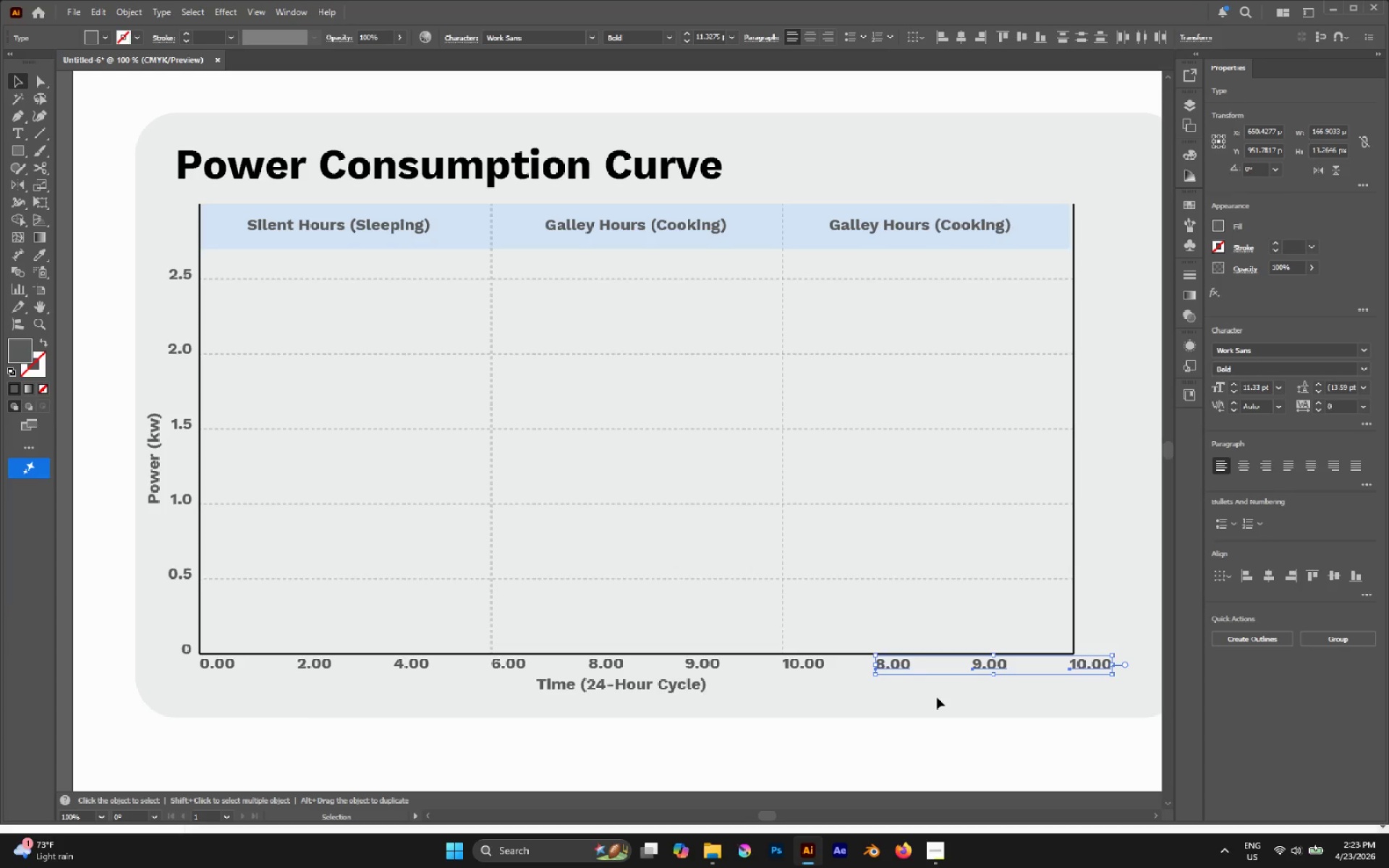 
left_click([937, 697])
 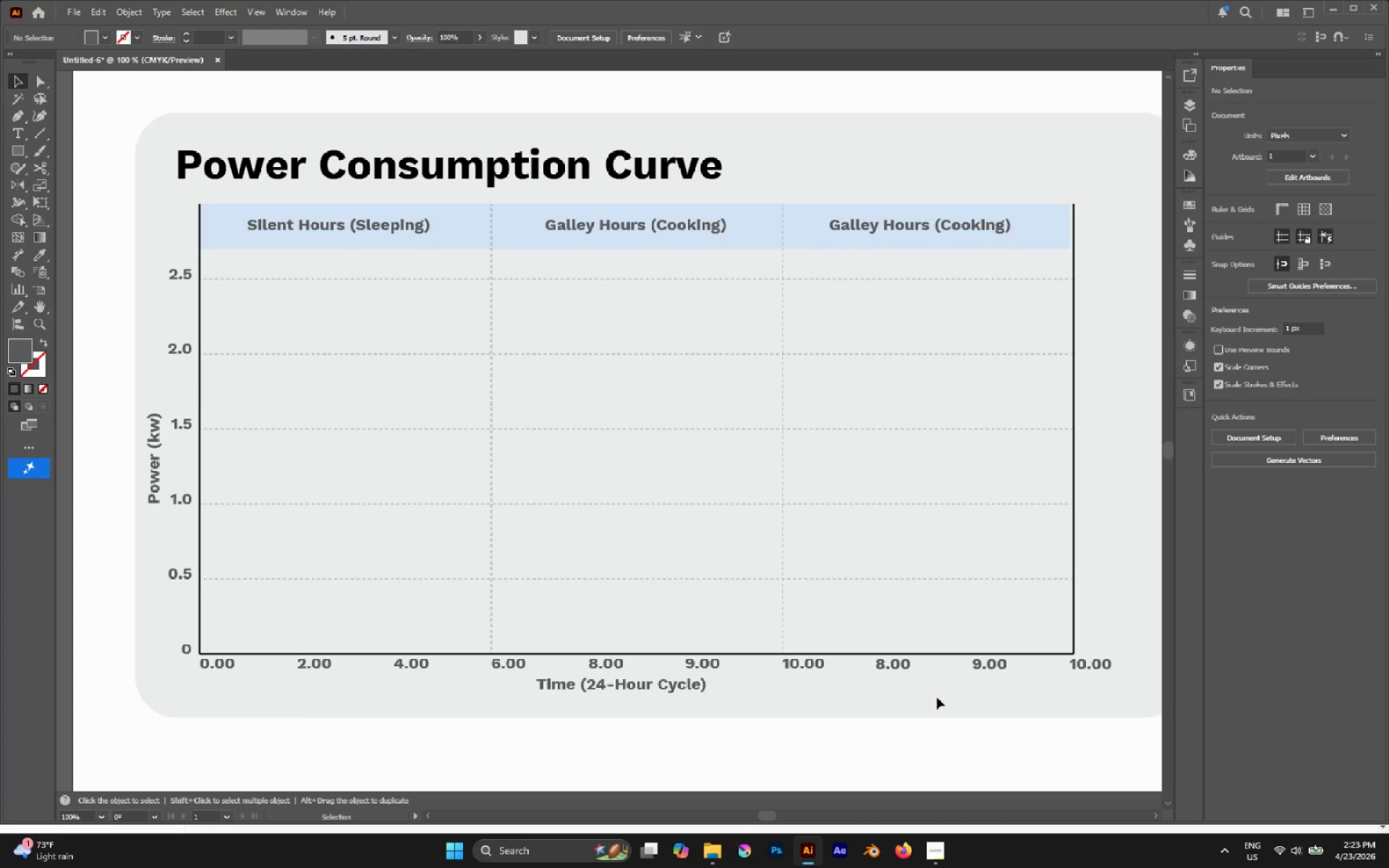 
key(T)
 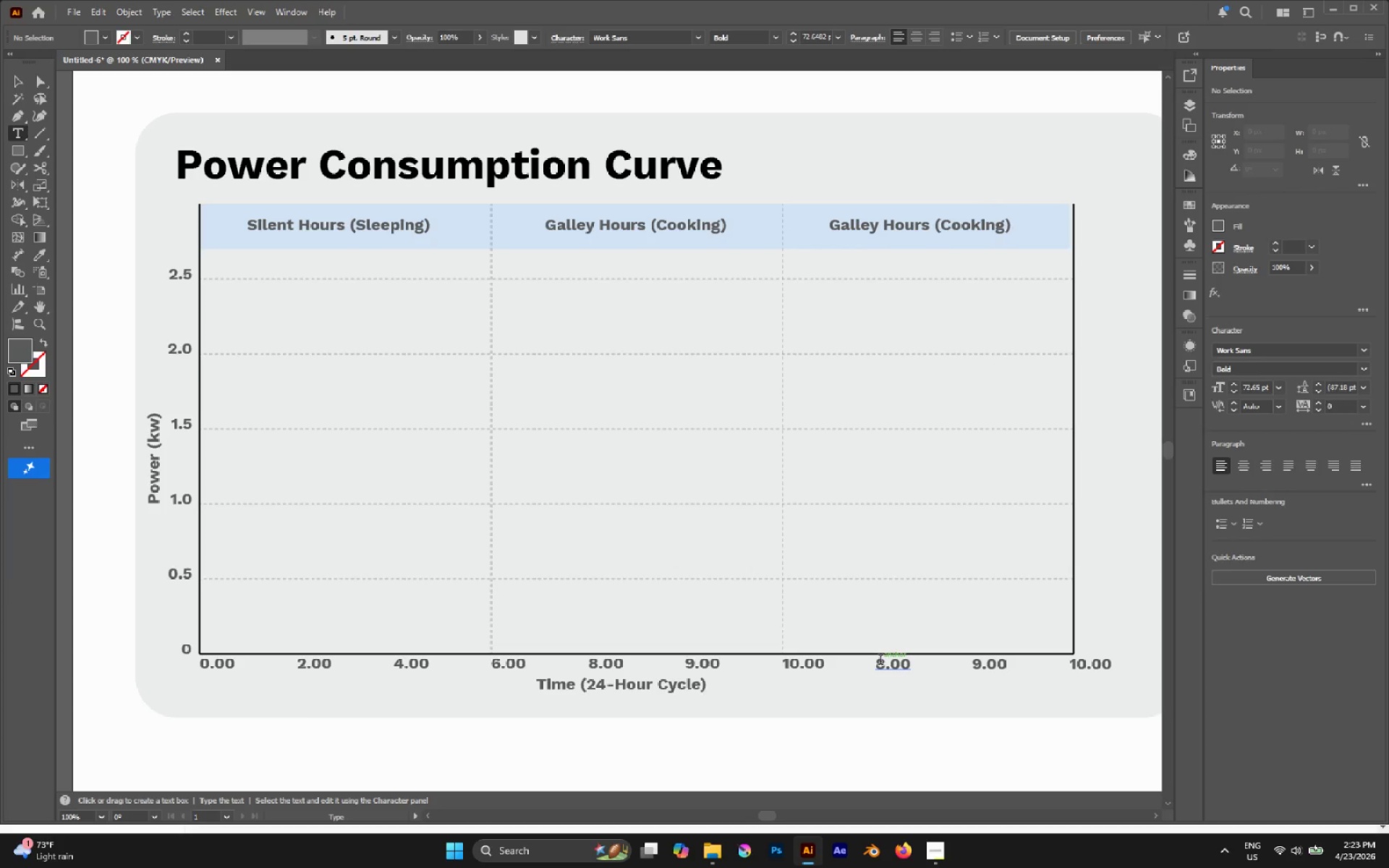 
left_click_drag(start_coordinate=[880, 661], to_coordinate=[874, 663])
 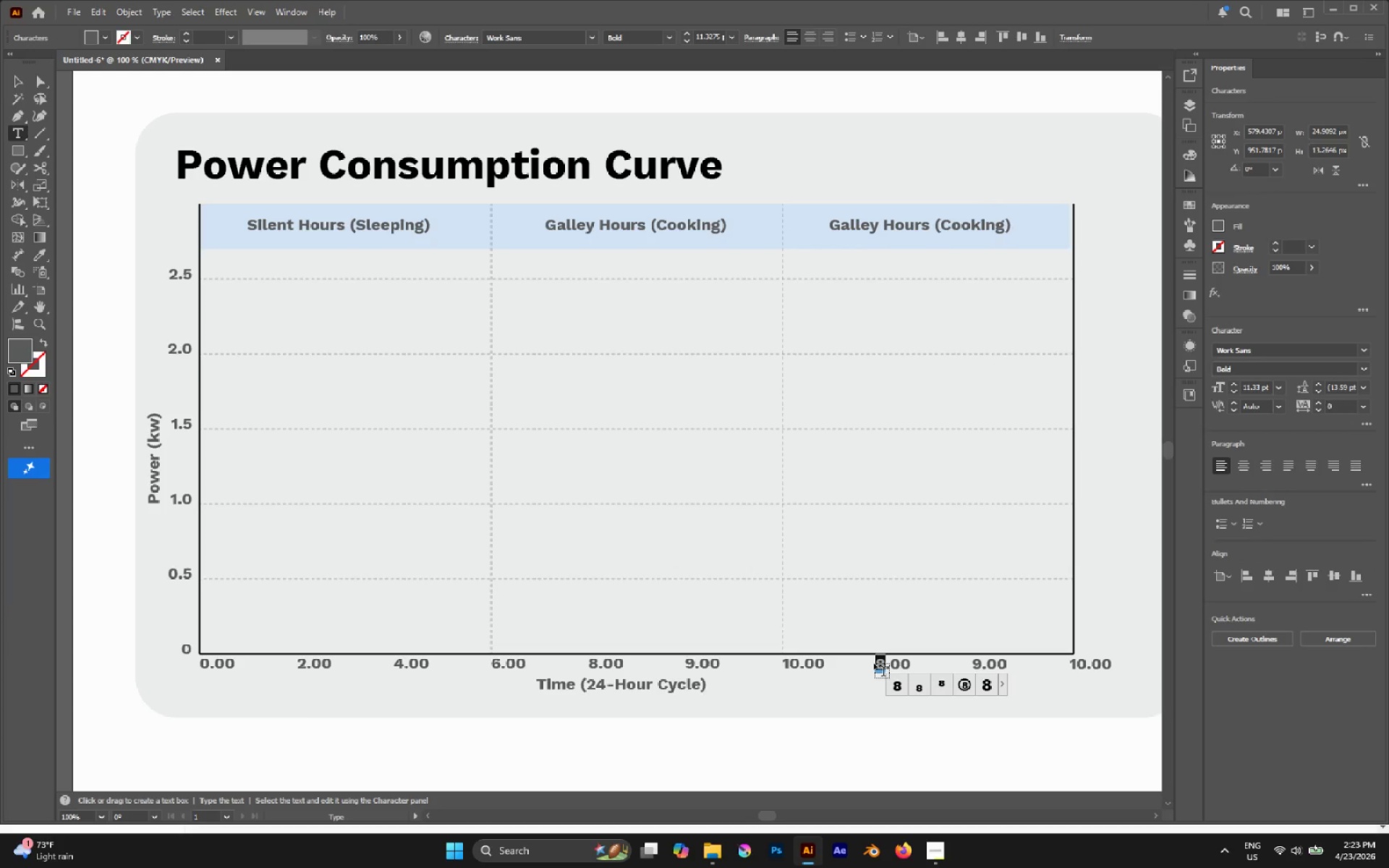 
type(11)
 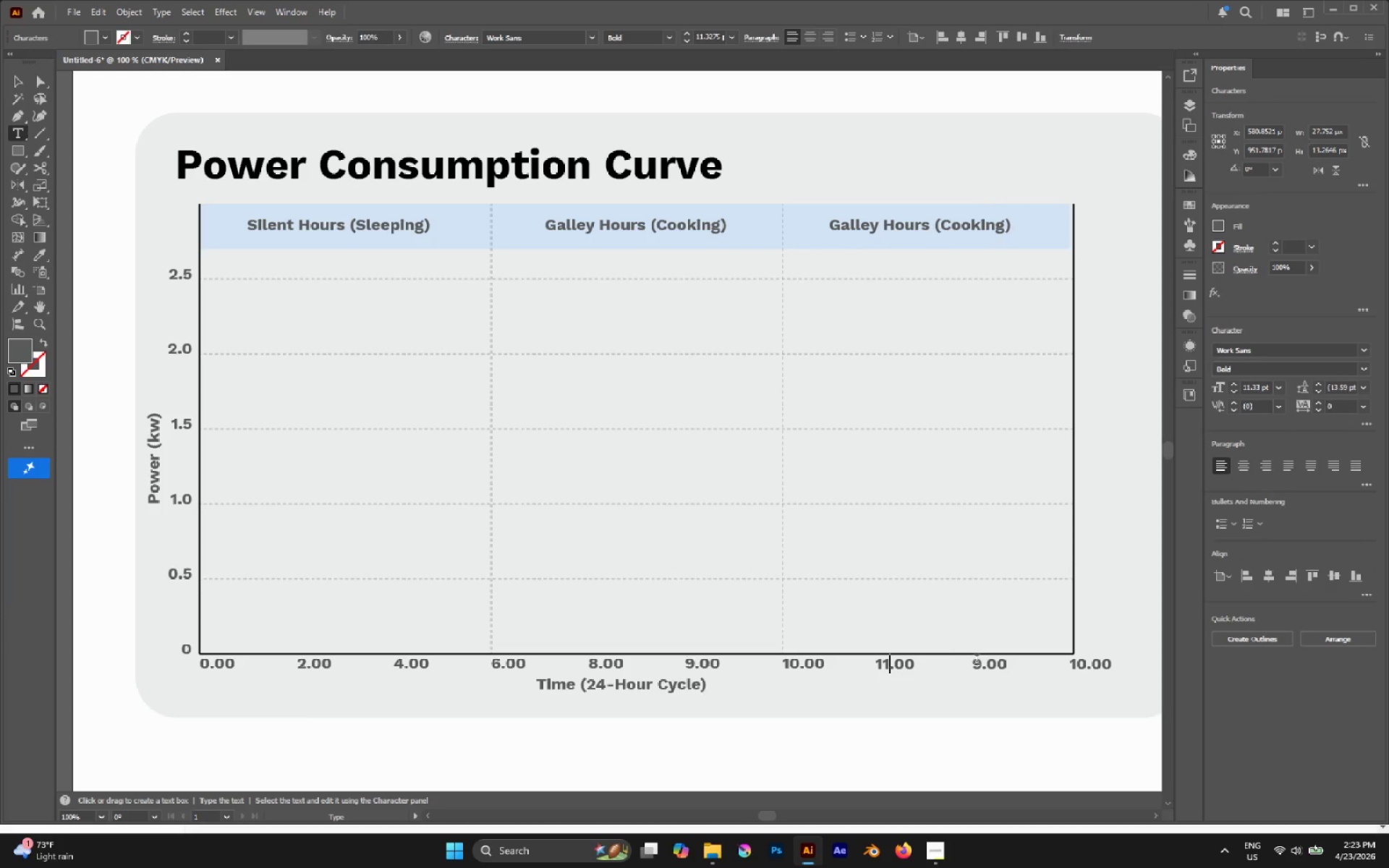 
left_click_drag(start_coordinate=[980, 661], to_coordinate=[972, 663])
 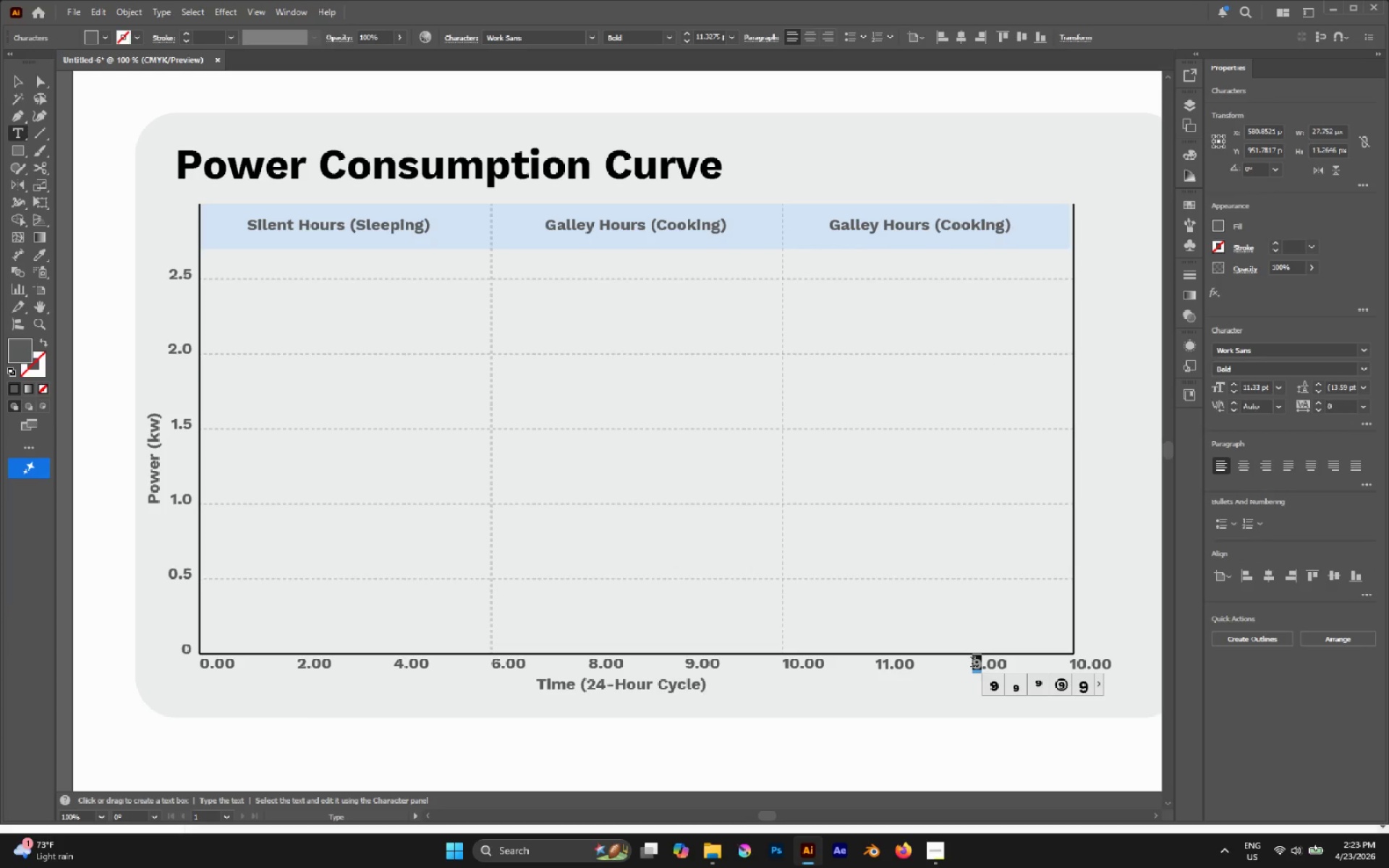 
type(12)
 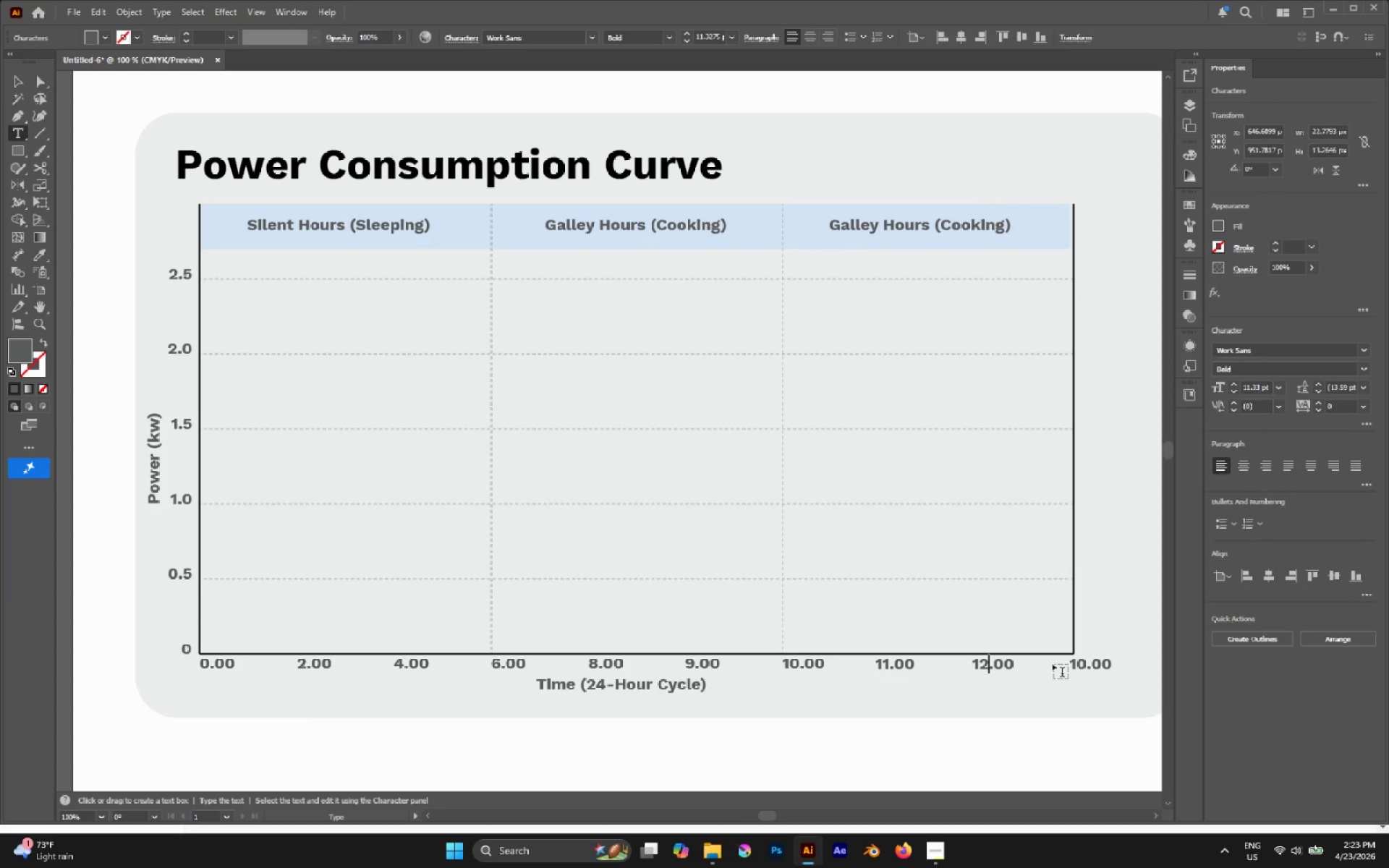 
key(Escape)
 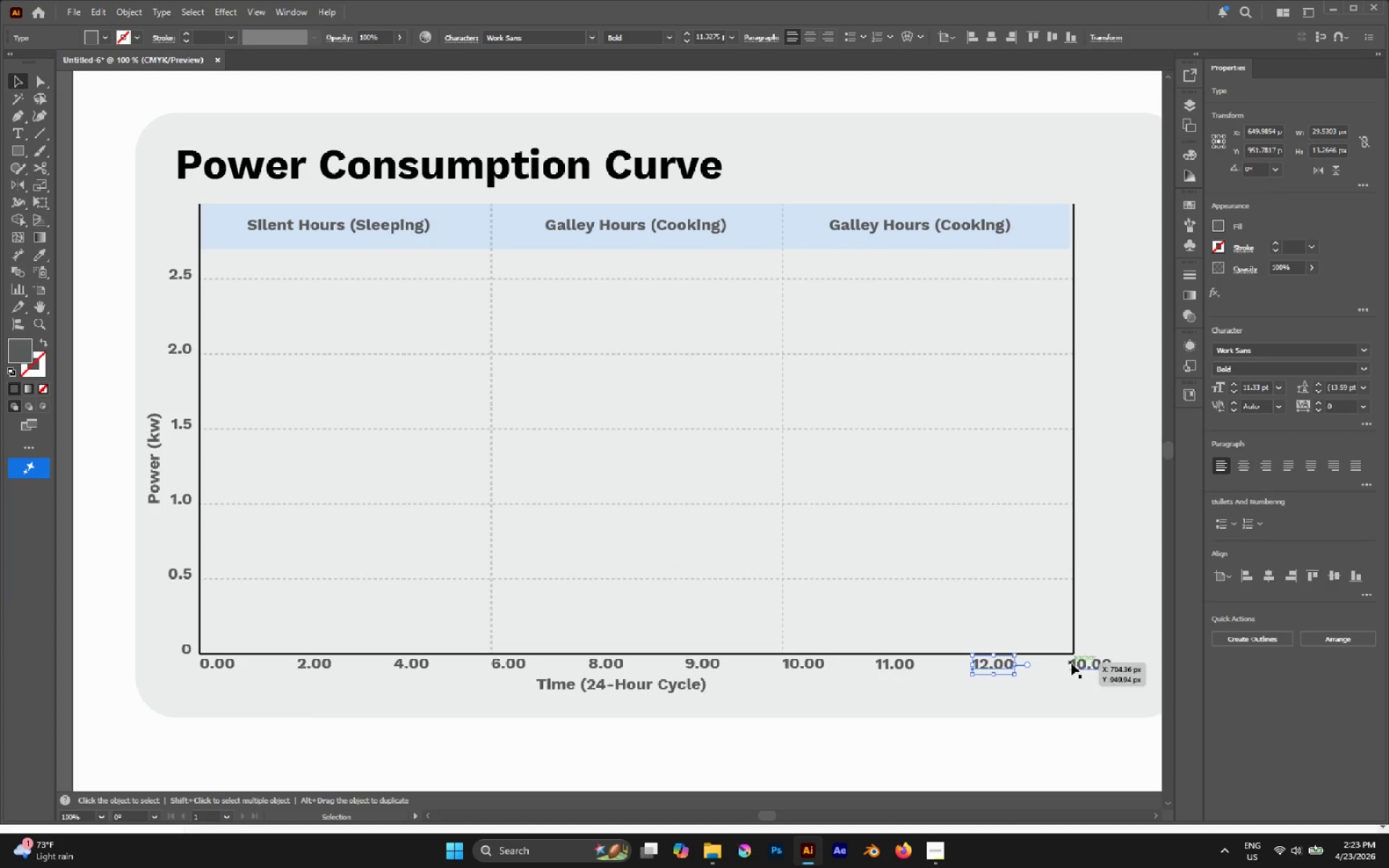 
left_click([1072, 663])
 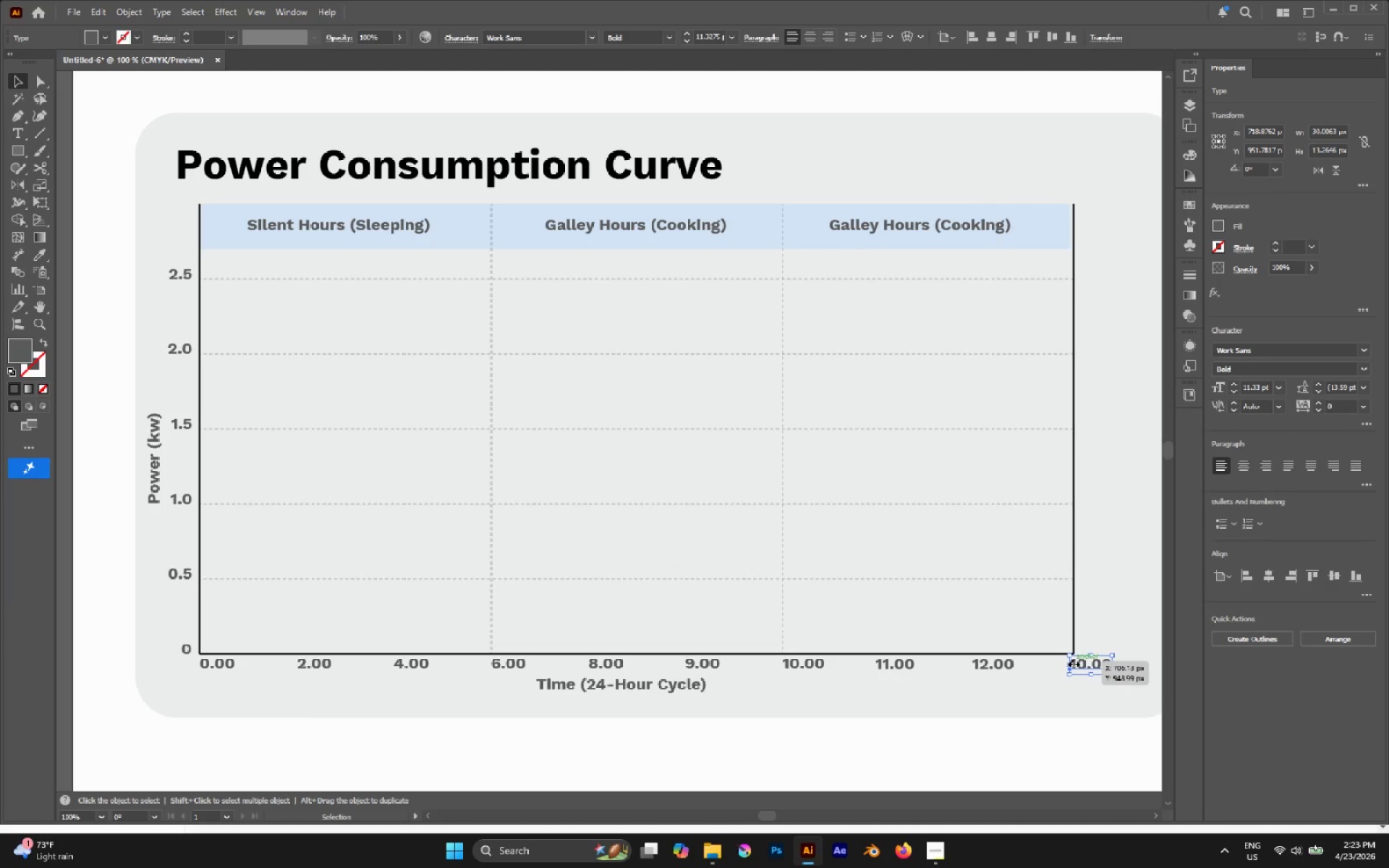 
key(Delete)
 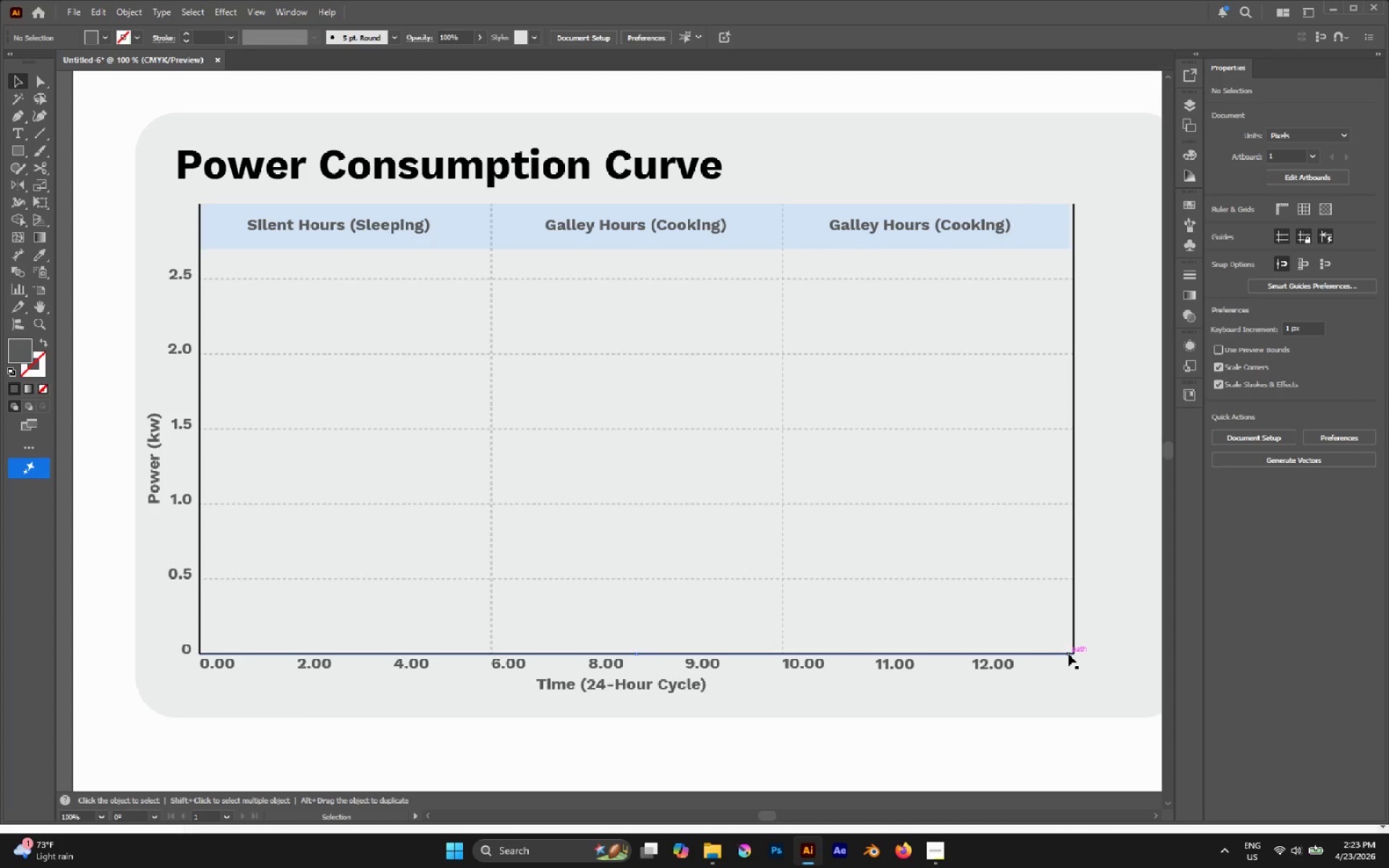 
wait(25.25)
 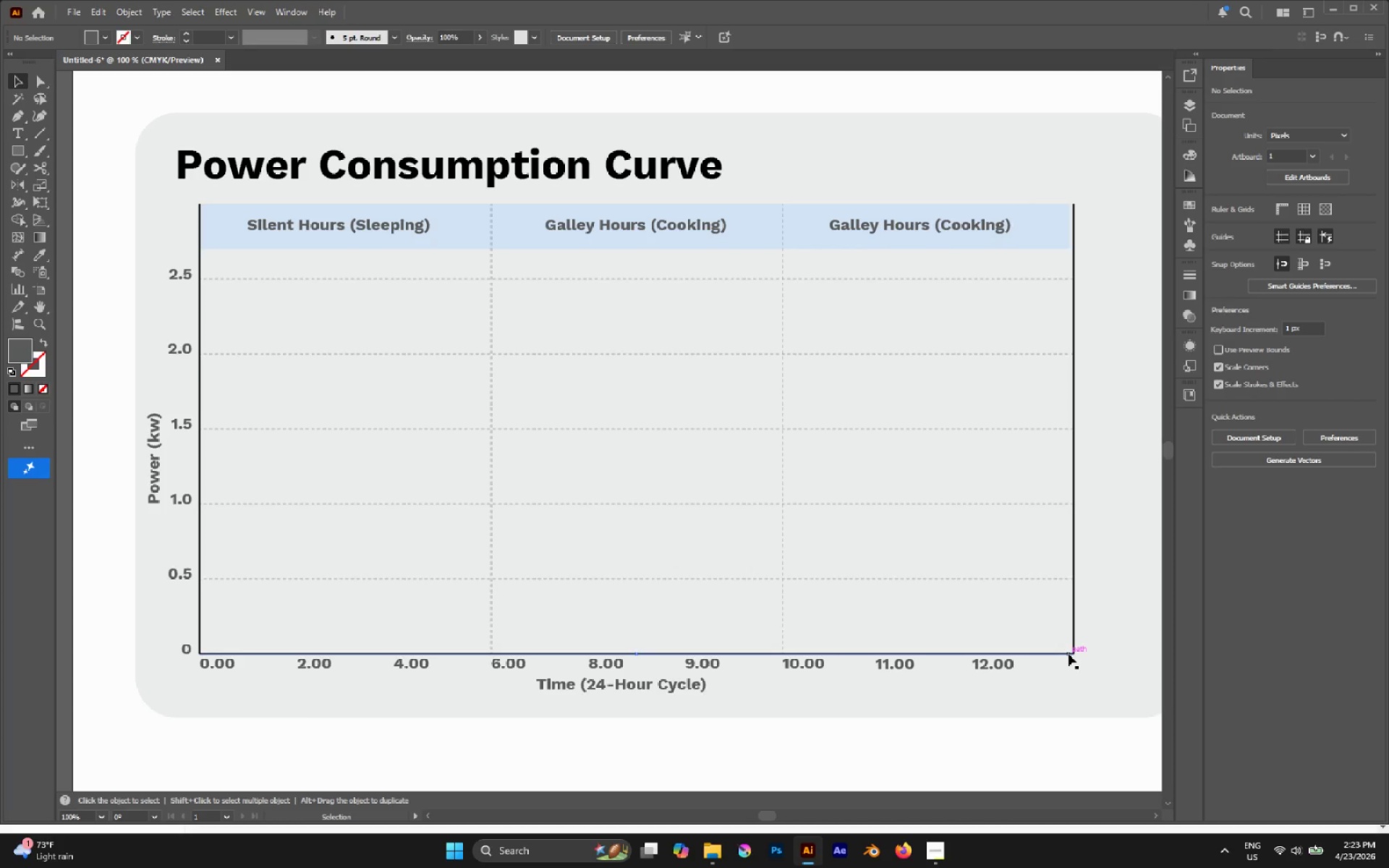 
hold_key(key=AltLeft, duration=0.56)
scroll: coordinate [629, 501], scroll_direction: down, amount: 3.0
 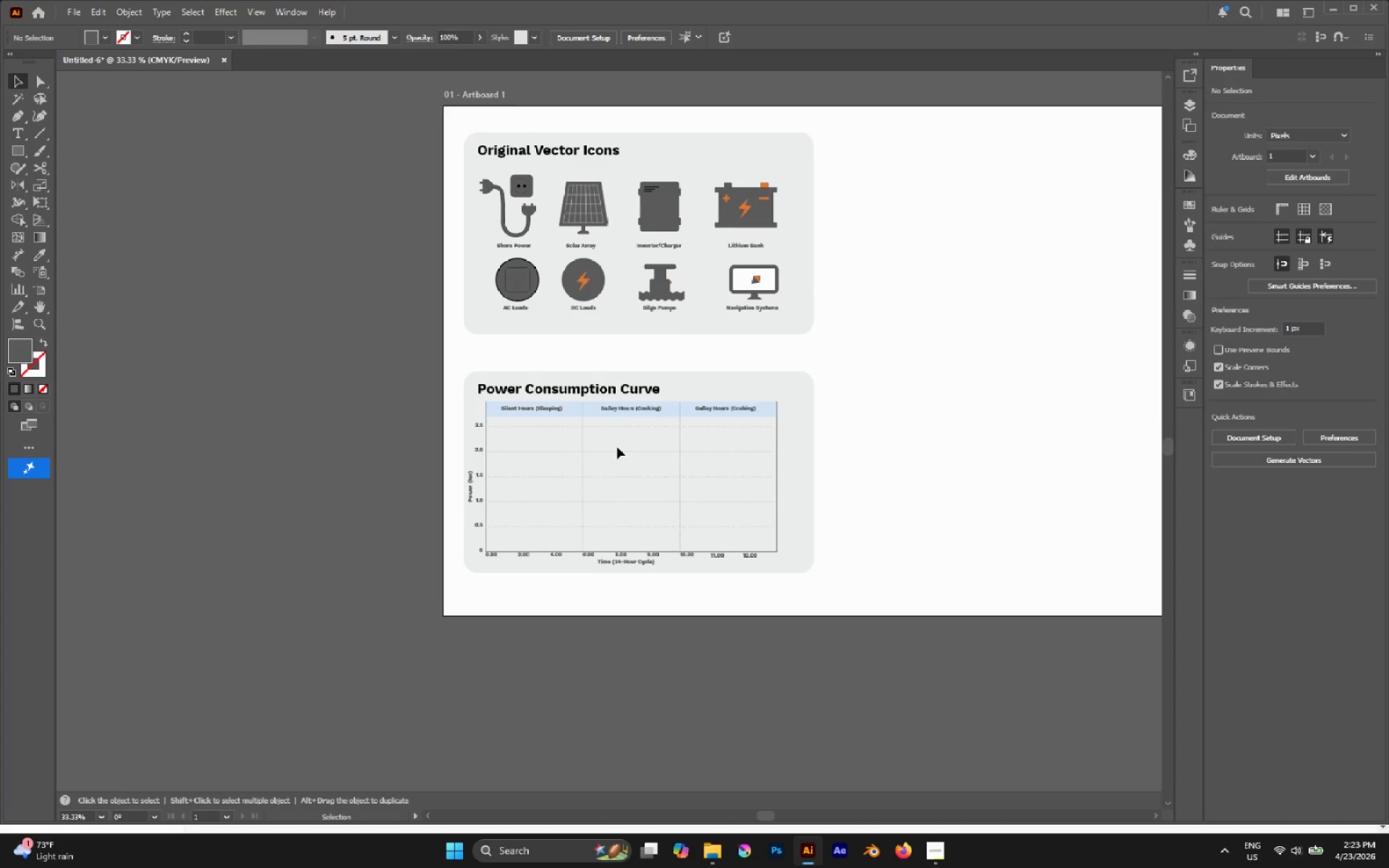 
scroll: coordinate [617, 447], scroll_direction: up, amount: 1.0
 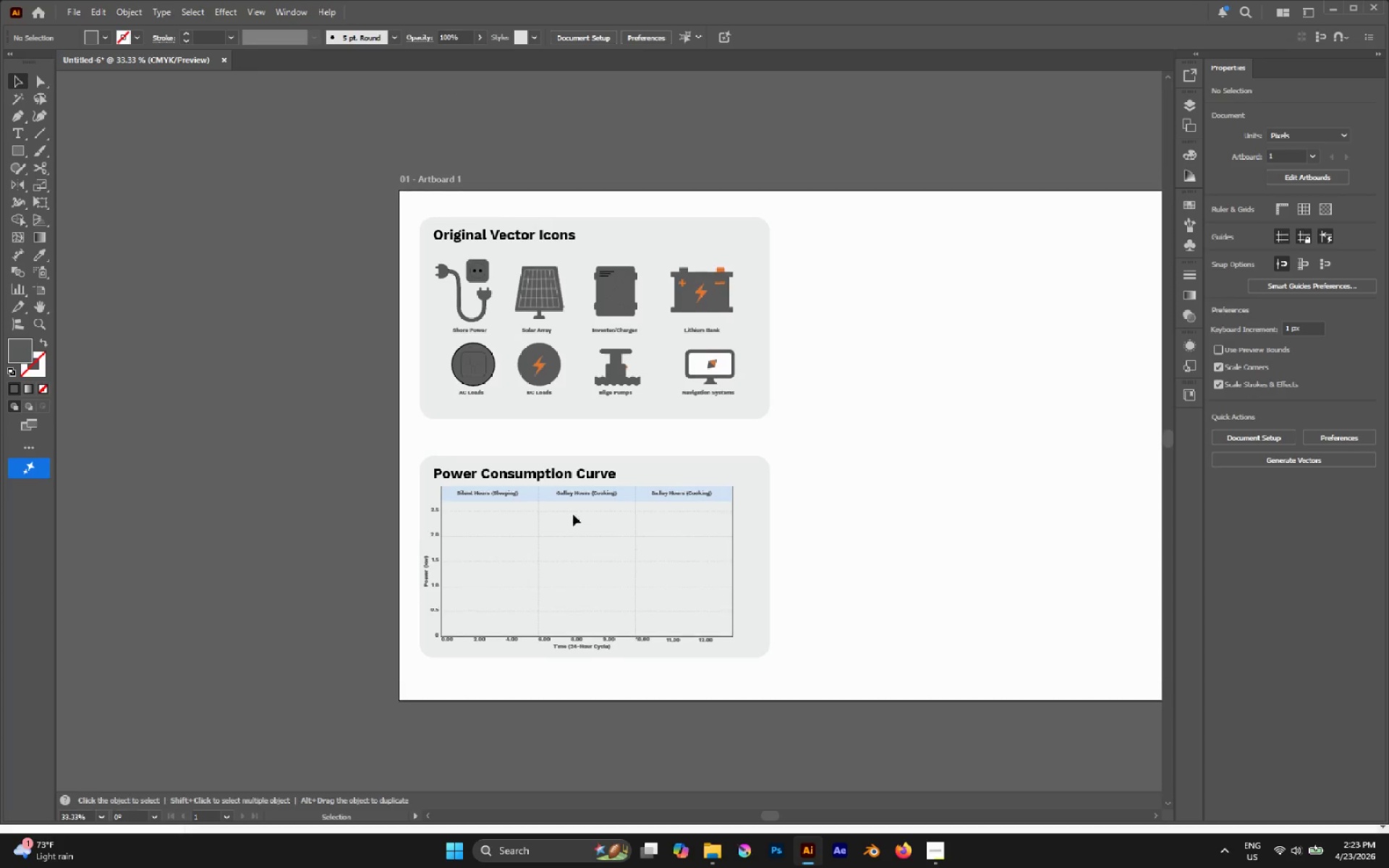 
hold_key(key=AltLeft, duration=0.5)
scroll: coordinate [572, 516], scroll_direction: up, amount: 2.0
 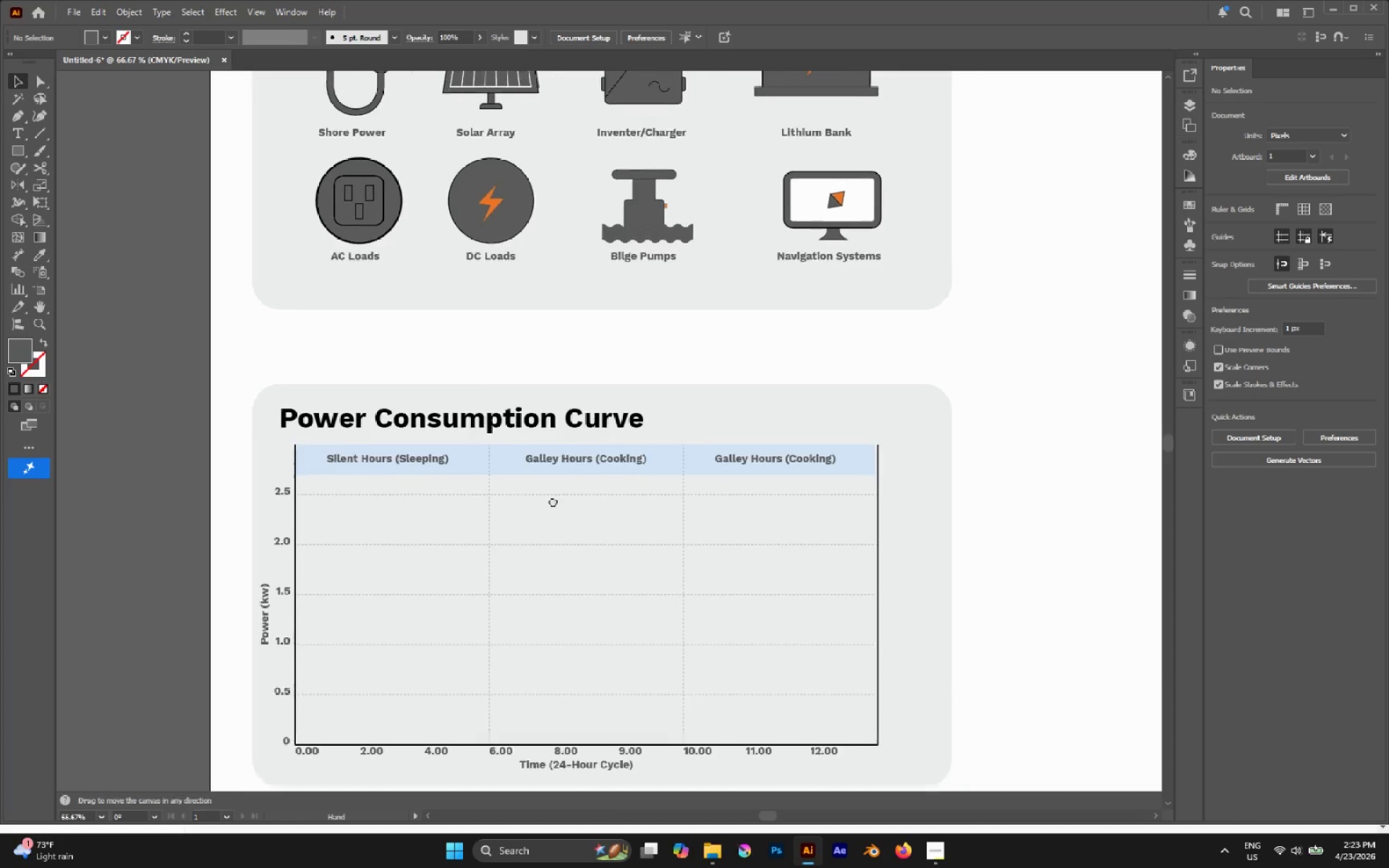 
hold_key(key=AltLeft, duration=0.56)
scroll: coordinate [516, 477], scroll_direction: none, amount: 0.0
 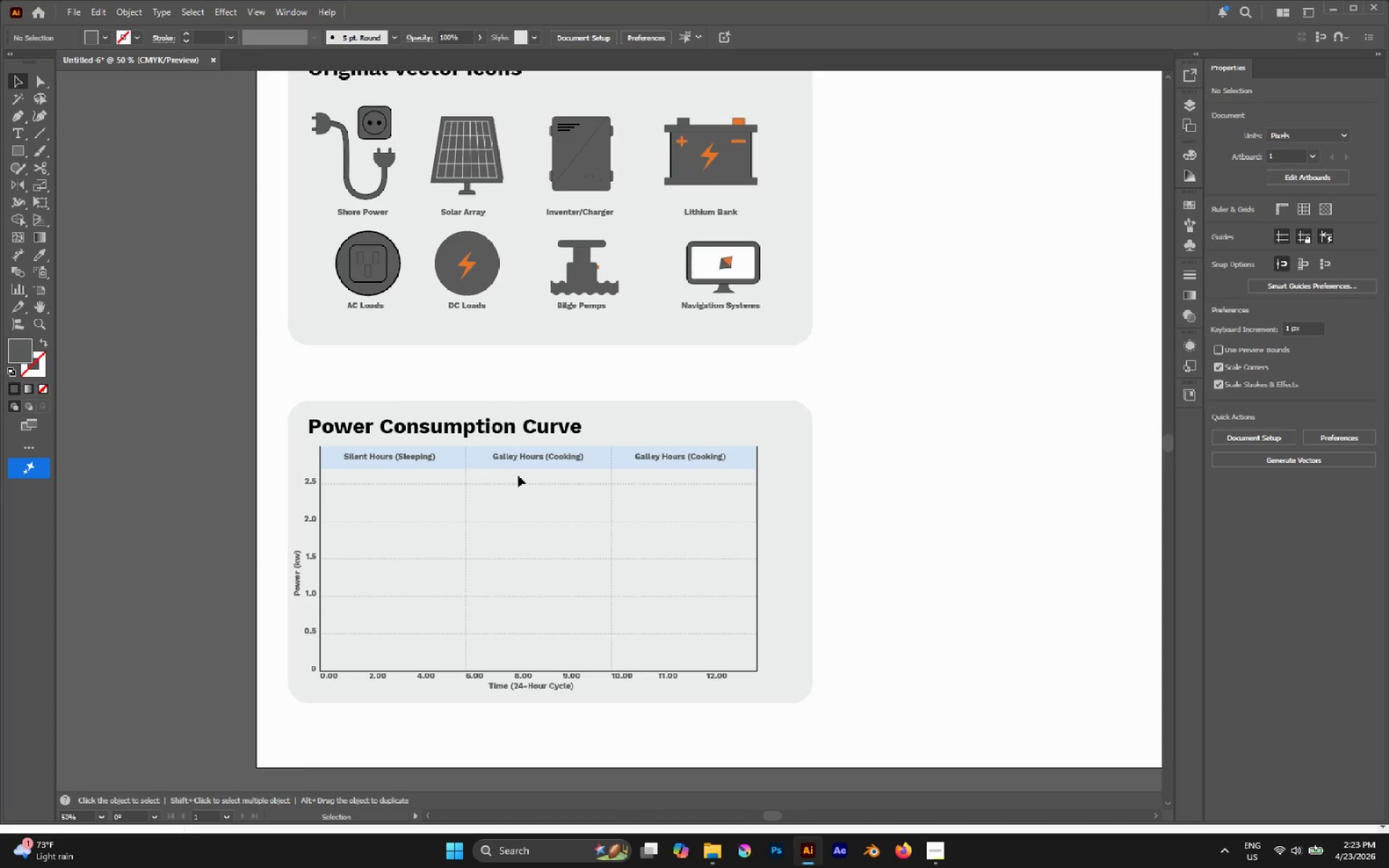 
hold_key(key=AltLeft, duration=0.39)
scroll: coordinate [506, 494], scroll_direction: down, amount: 1.0
 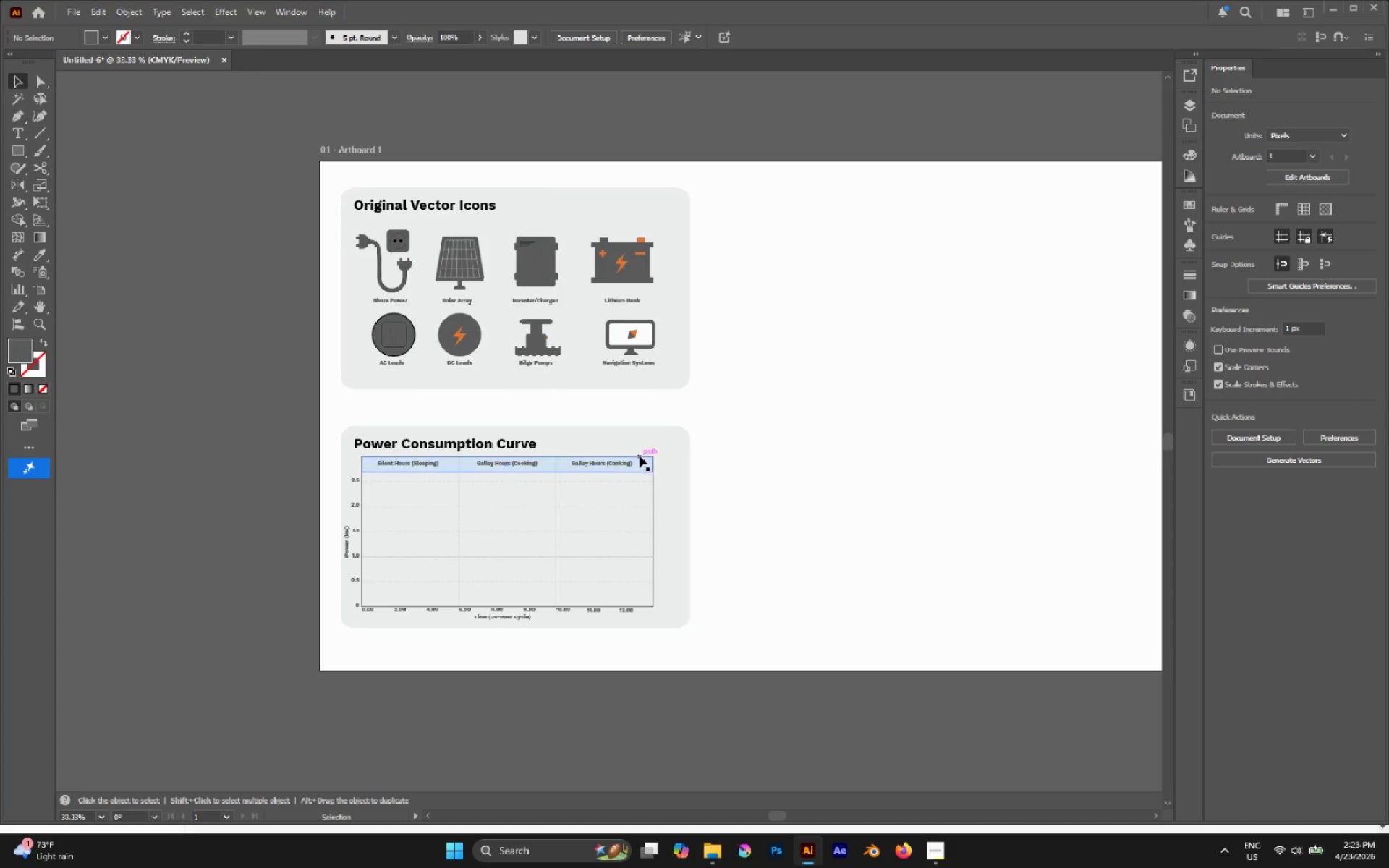 
hold_key(key=AltLeft, duration=0.97)
scroll: coordinate [426, 516], scroll_direction: up, amount: 2.0
 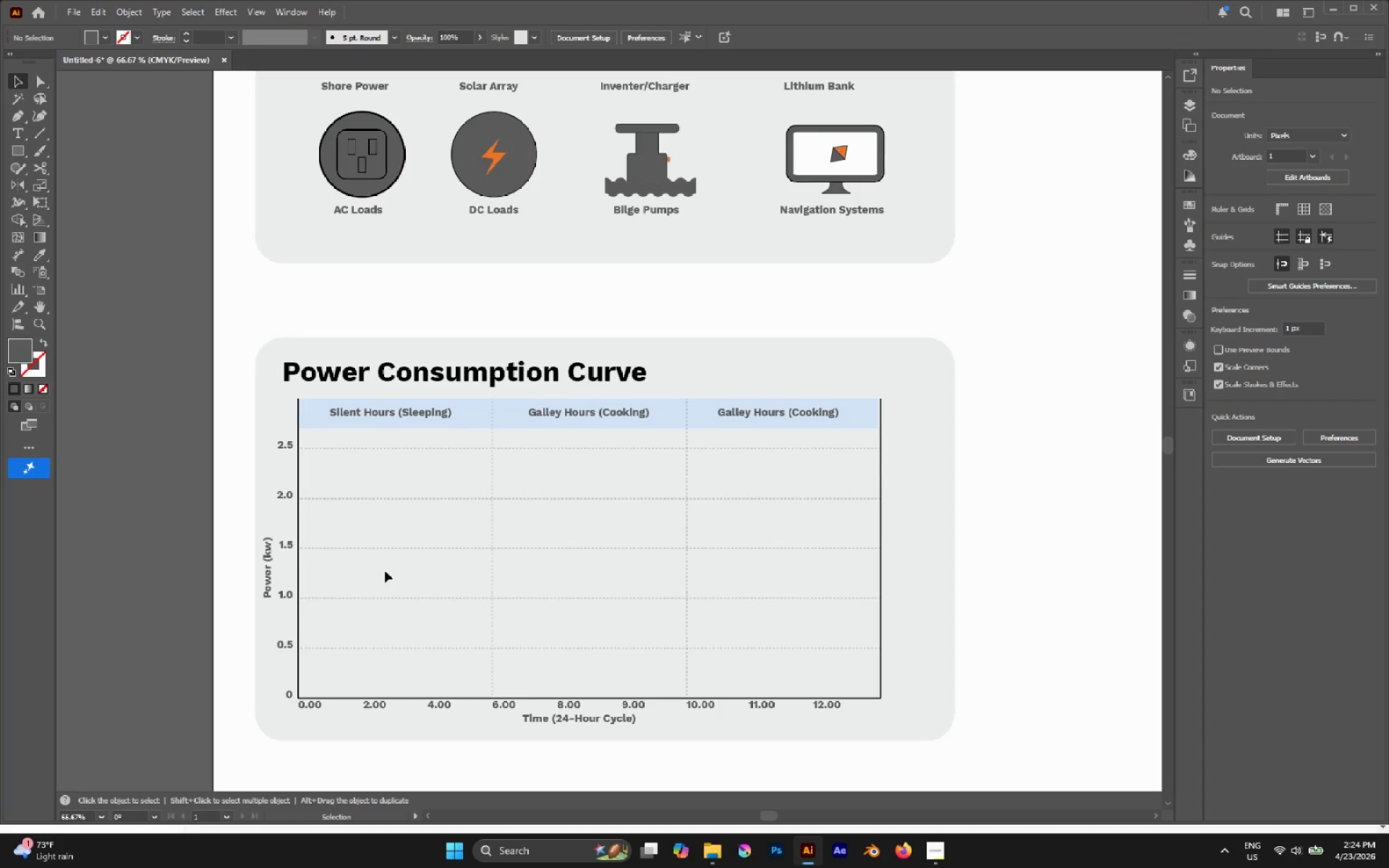 
wait(21.23)
 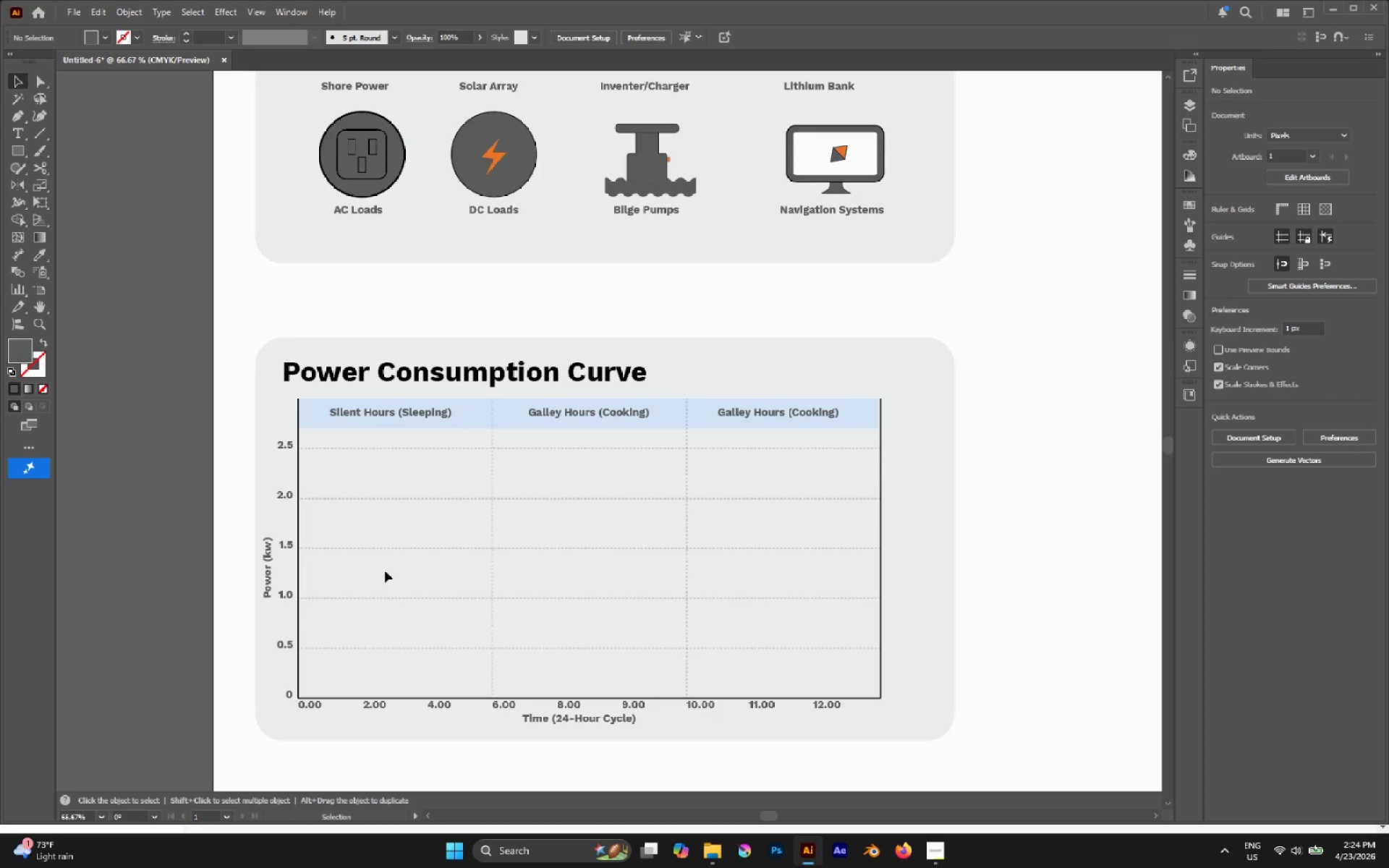 
key(P)
 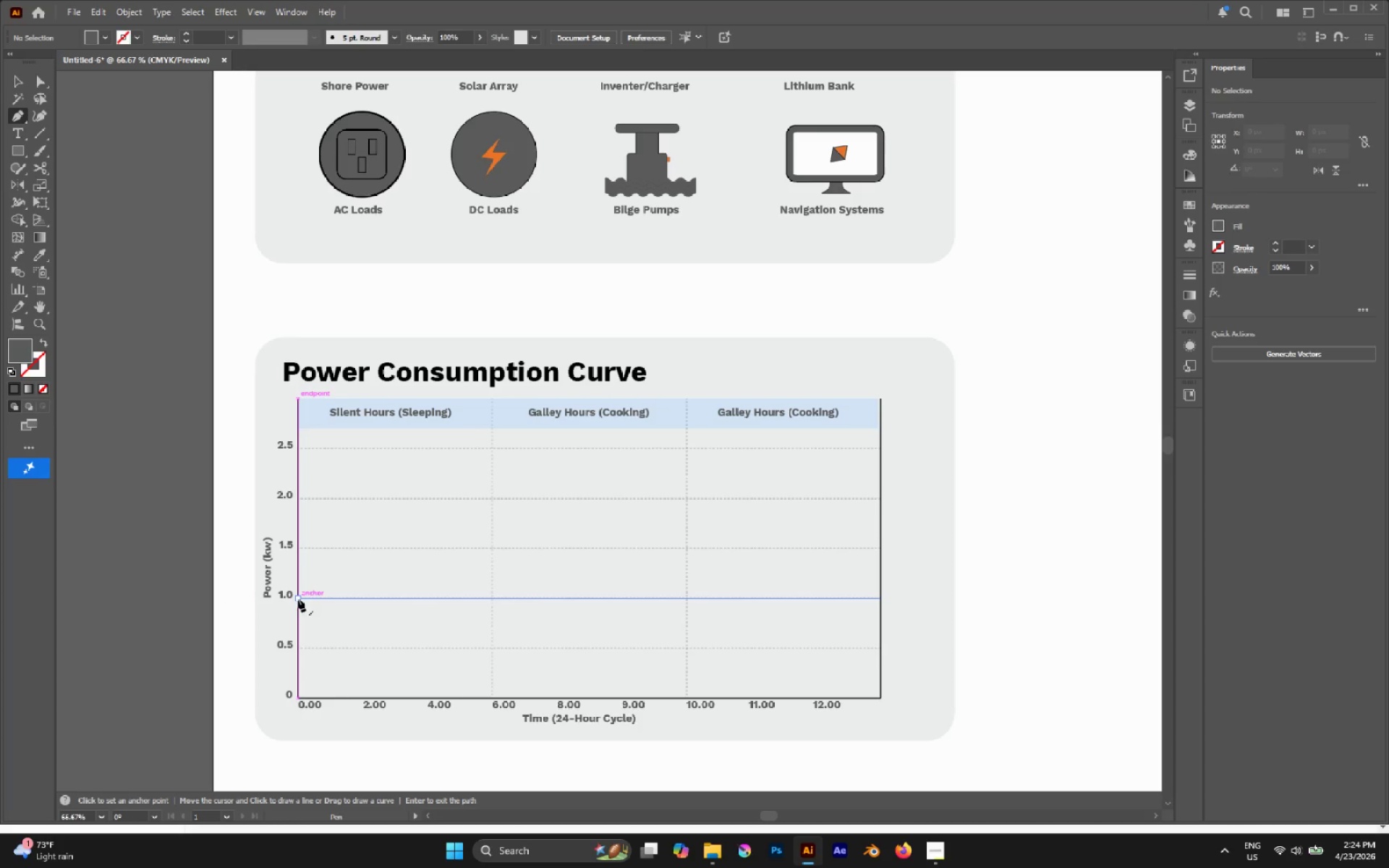 
left_click([298, 598])
 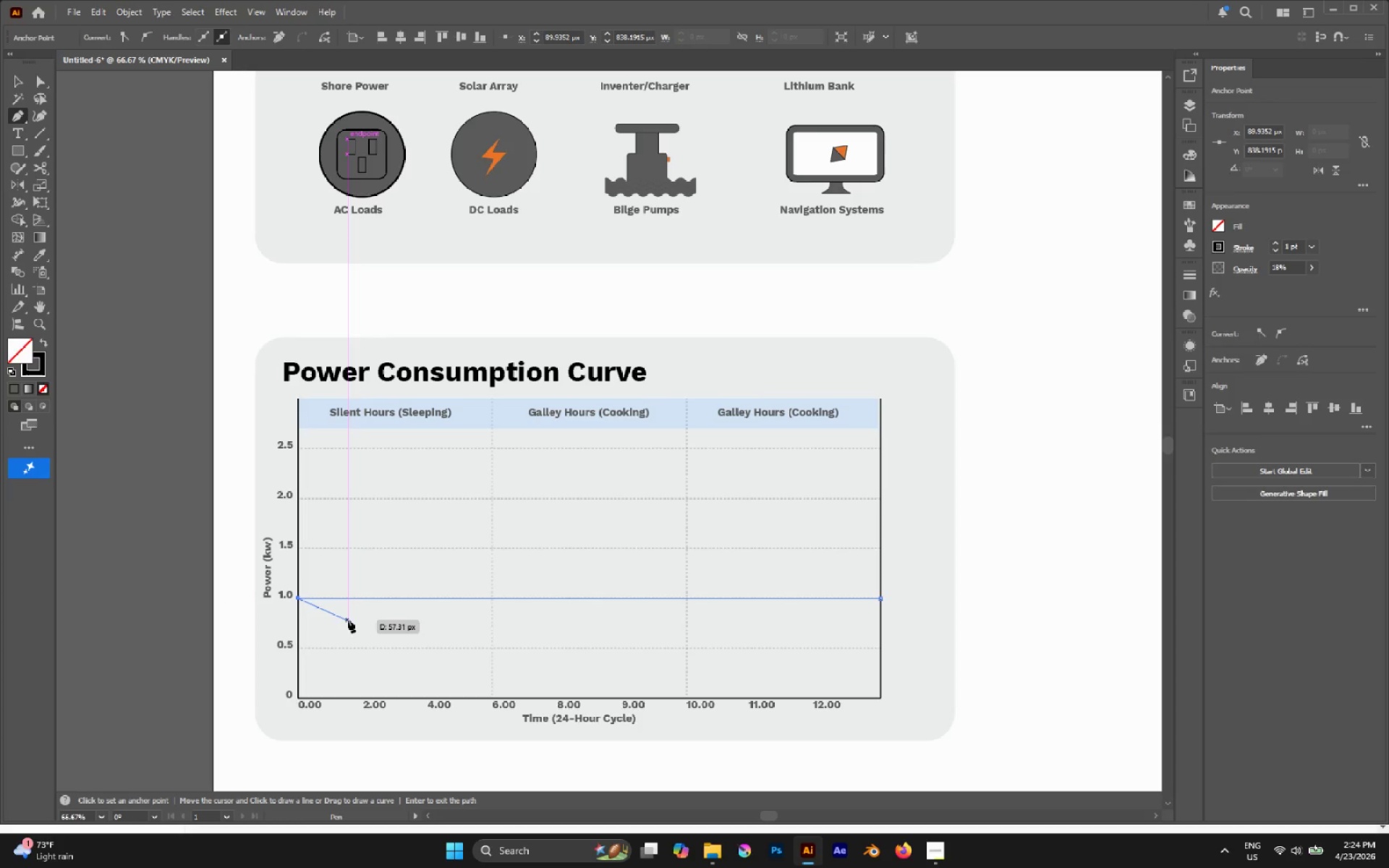 
left_click_drag(start_coordinate=[348, 620], to_coordinate=[352, 624])
 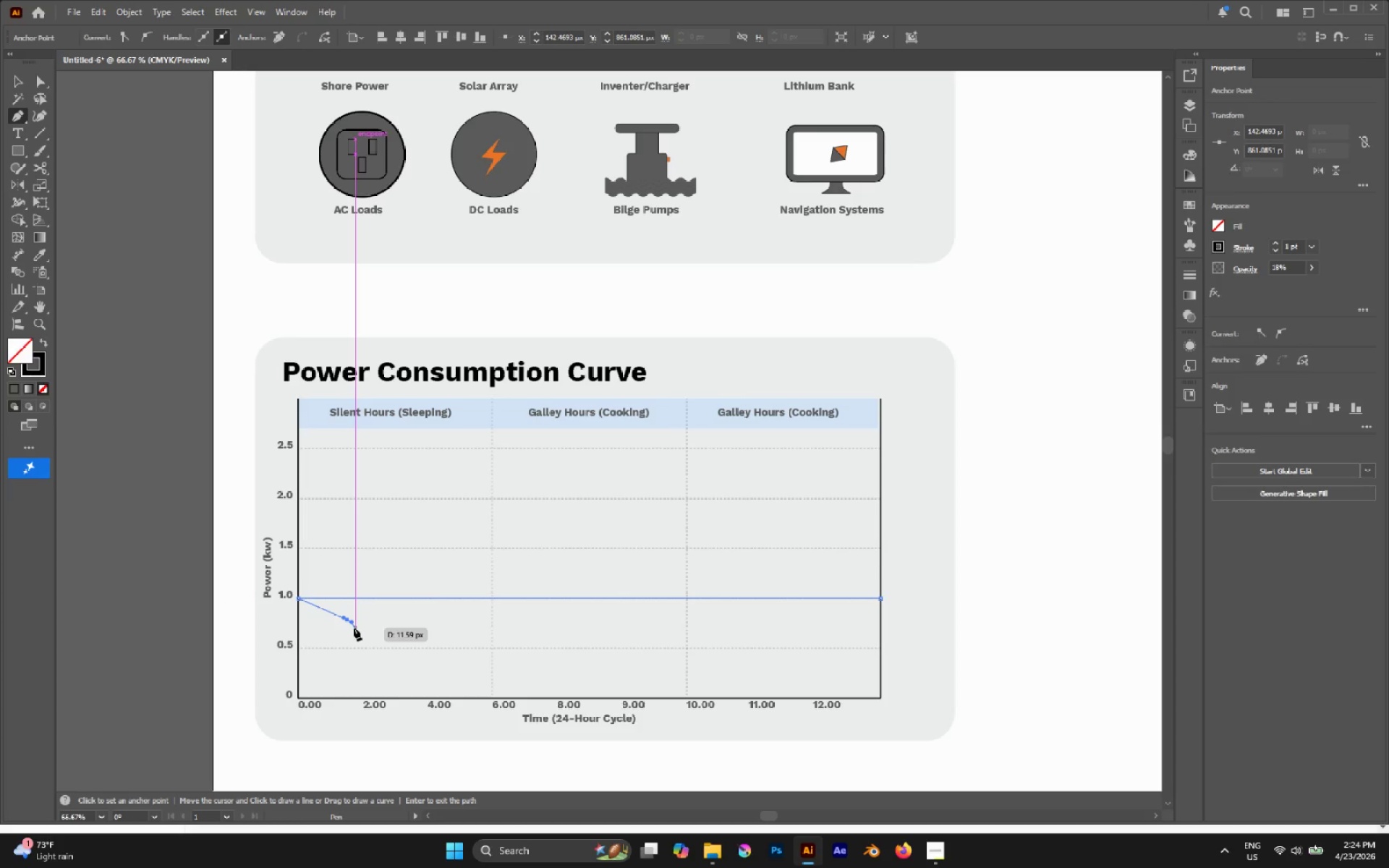 
left_click_drag(start_coordinate=[355, 628], to_coordinate=[361, 630])
 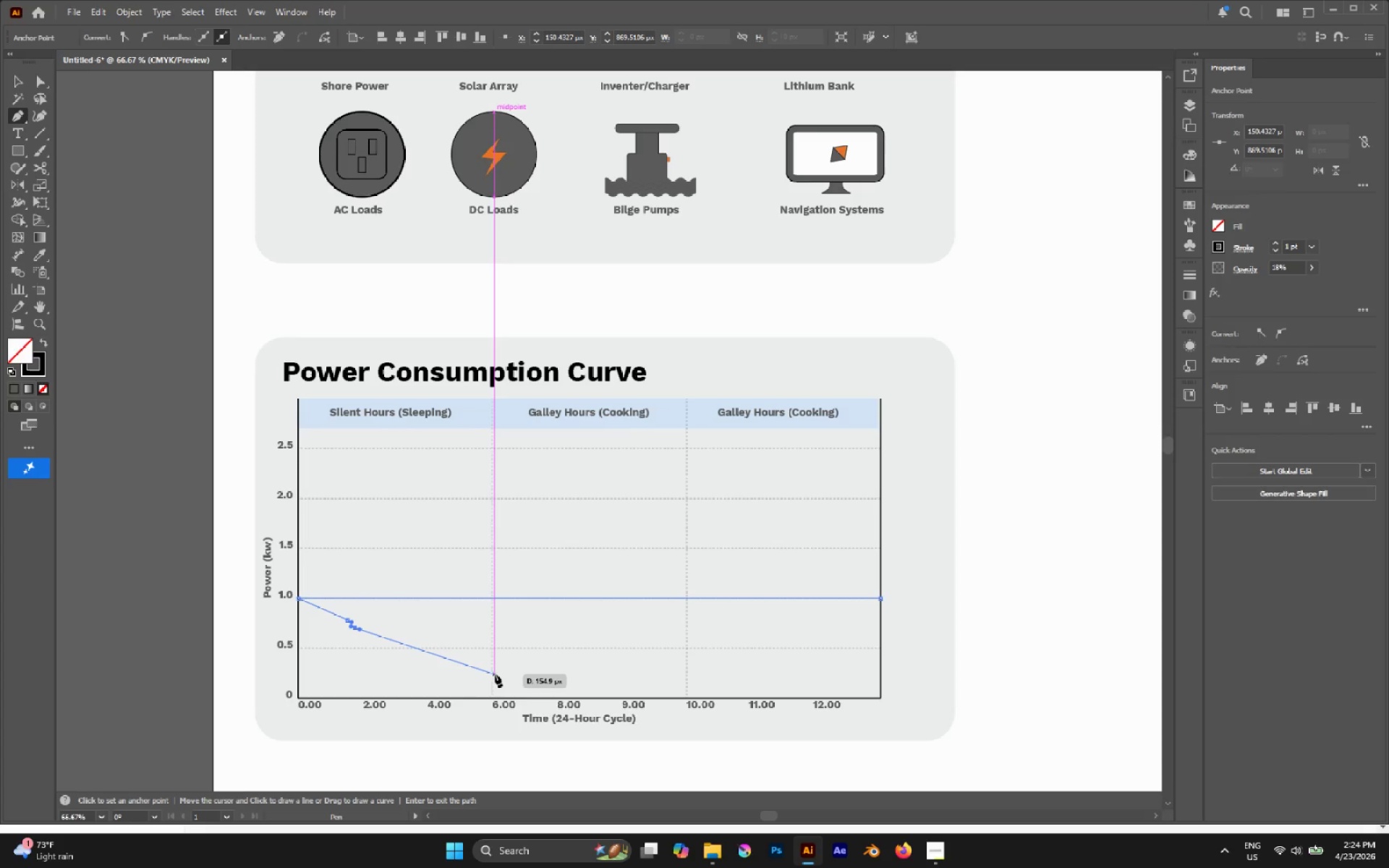 
left_click_drag(start_coordinate=[497, 674], to_coordinate=[504, 684])
 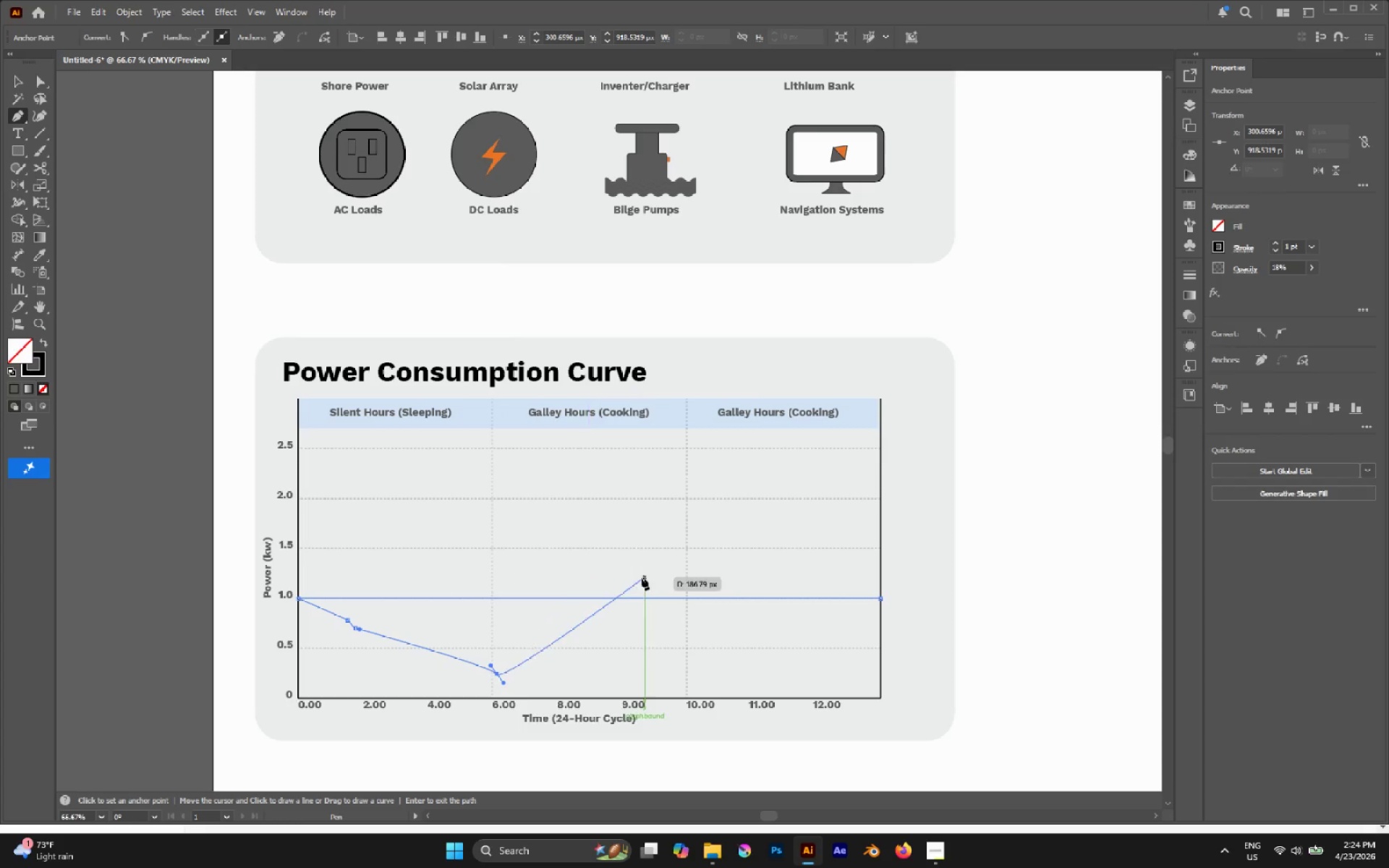 
left_click_drag(start_coordinate=[589, 613], to_coordinate=[612, 556])
 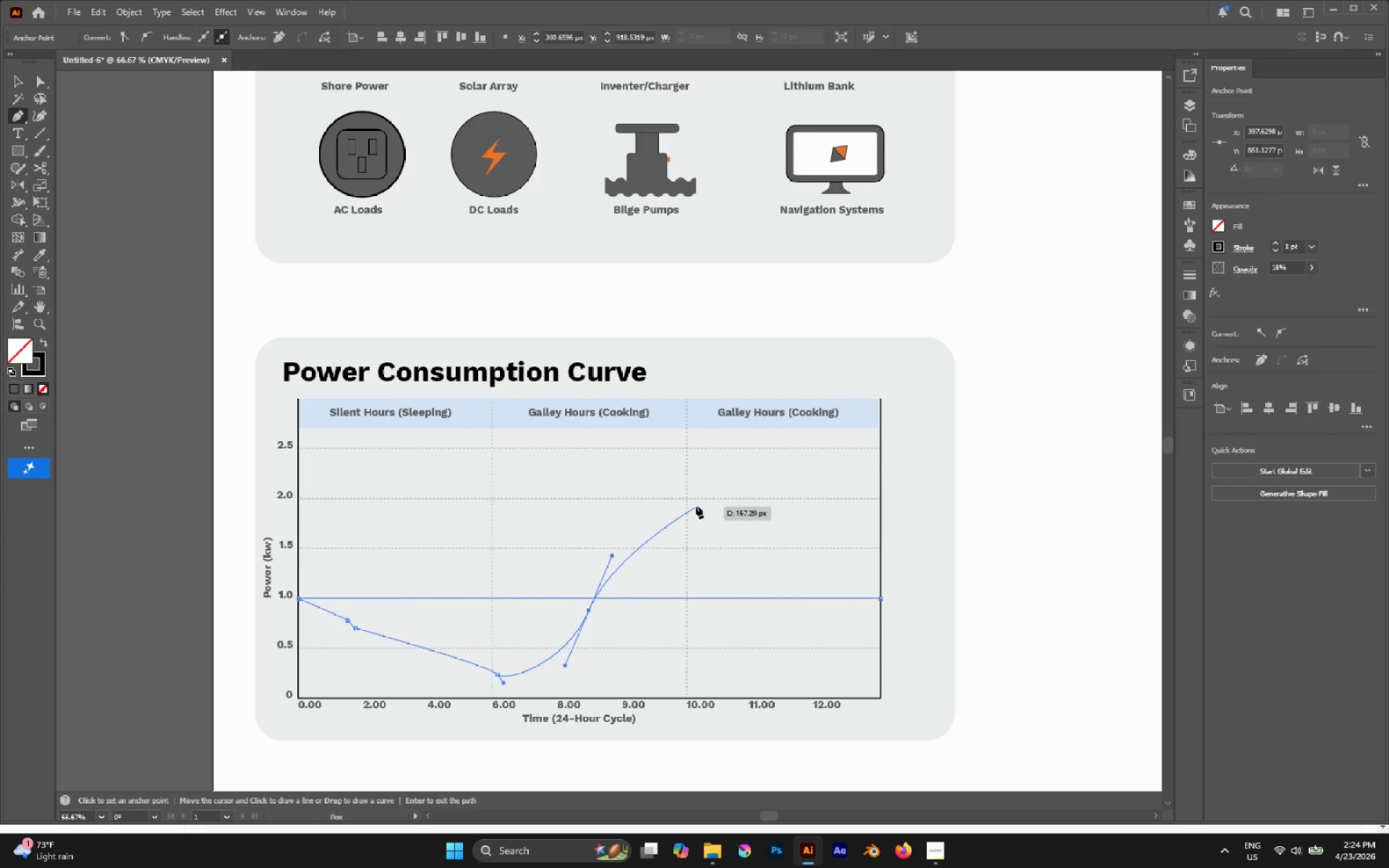 
hold_key(key=Space, duration=1.5)
 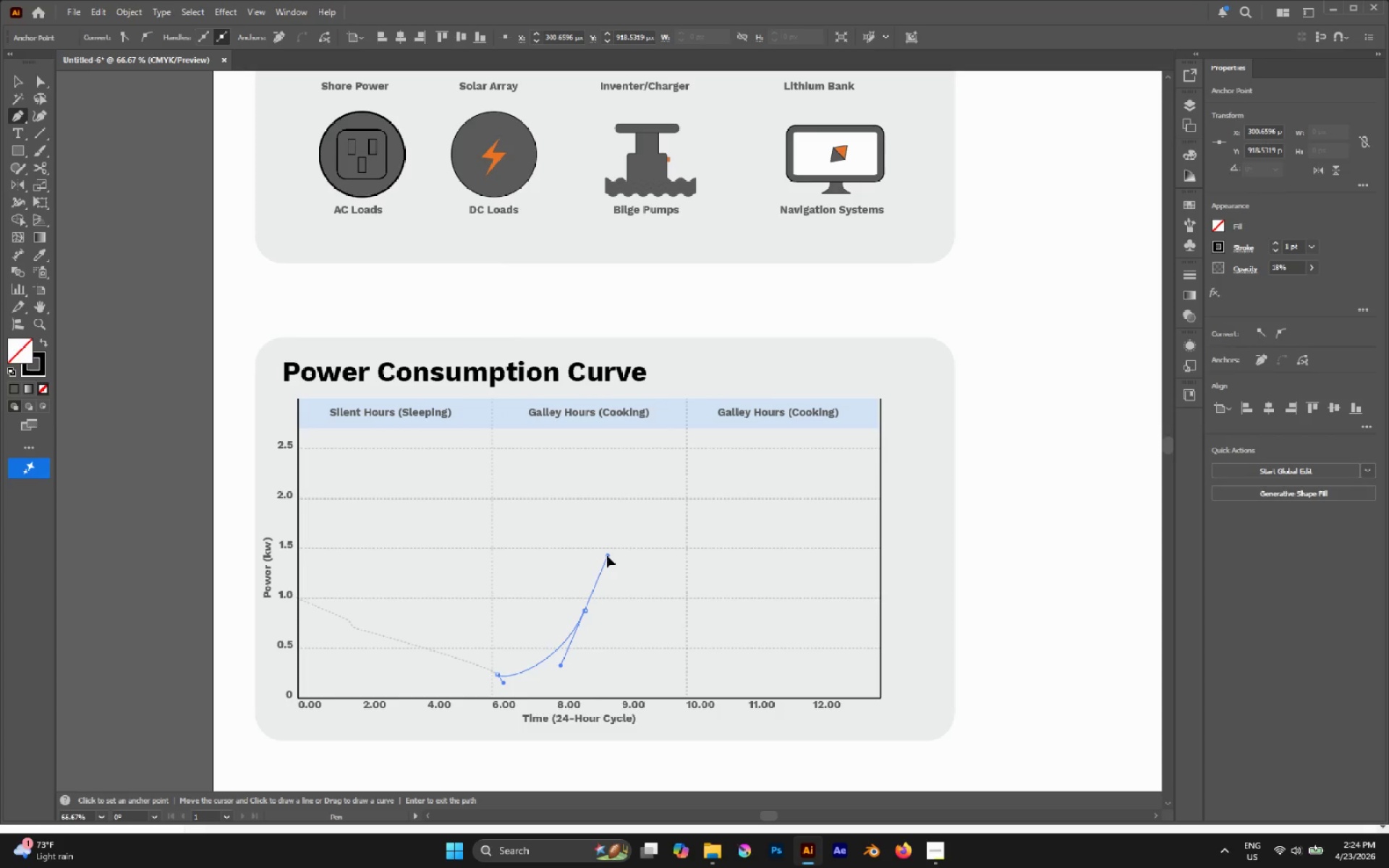 
hold_key(key=Space, duration=1.52)
 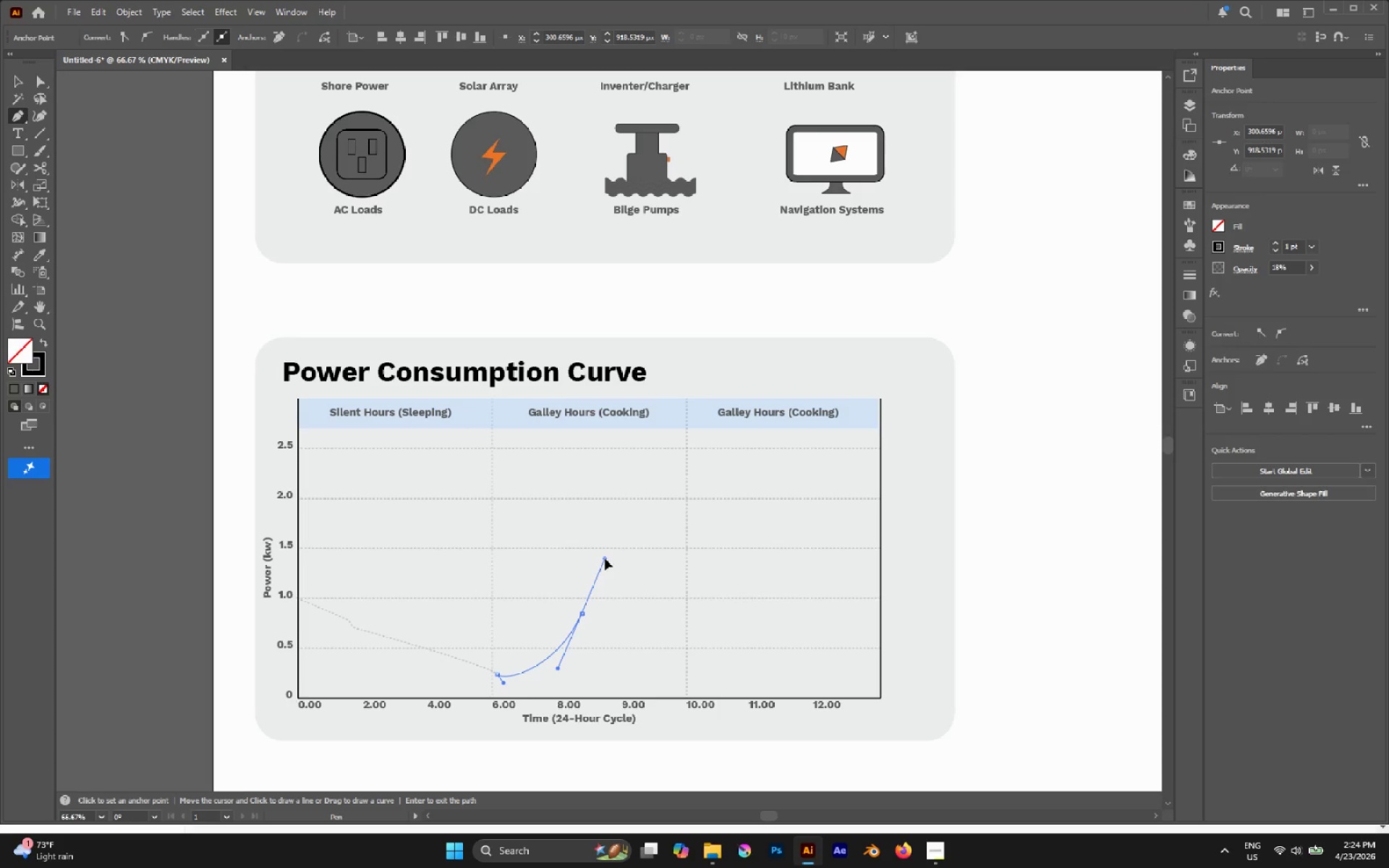 
hold_key(key=Space, duration=1.52)
 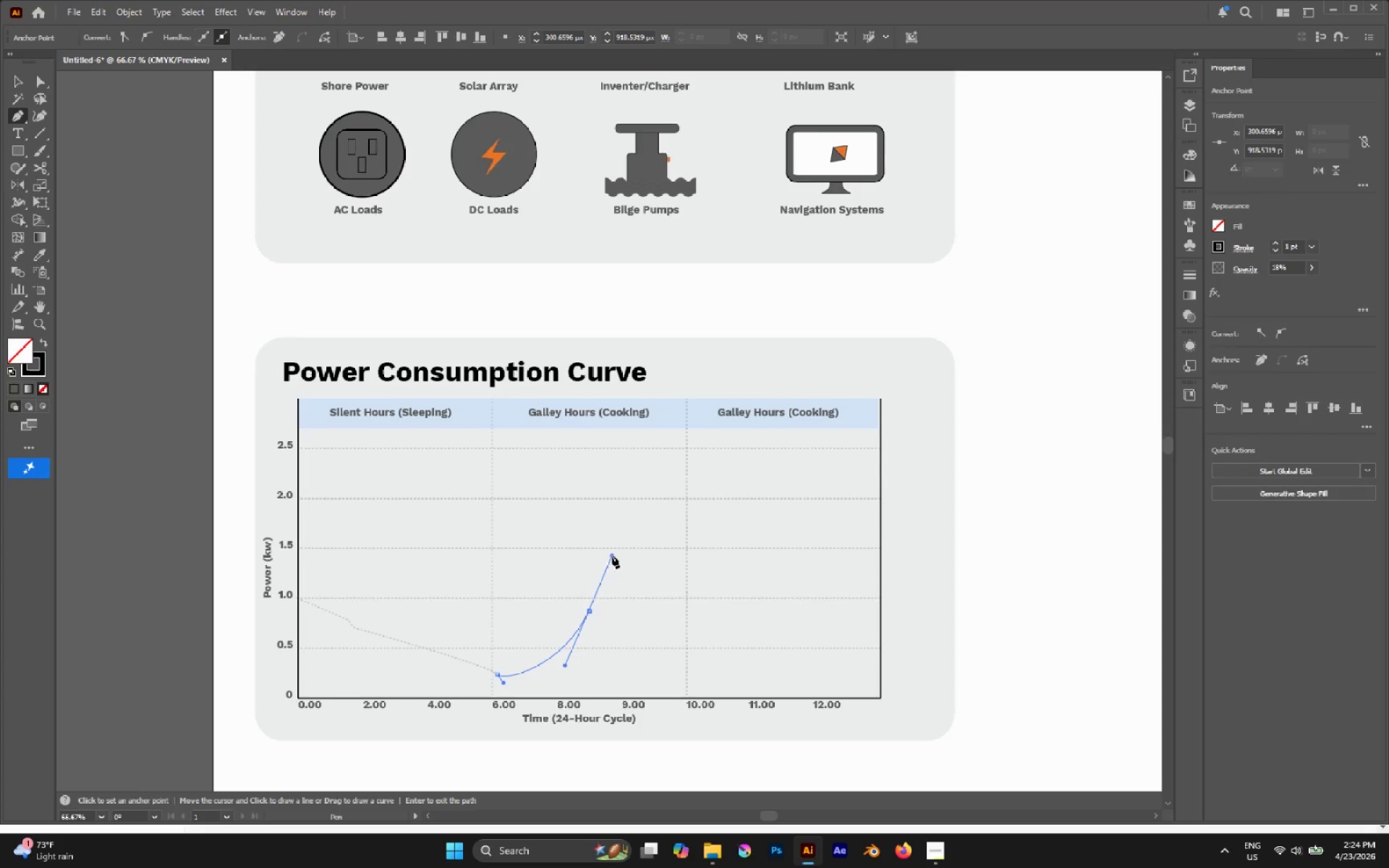 
hold_key(key=Space, duration=0.67)
 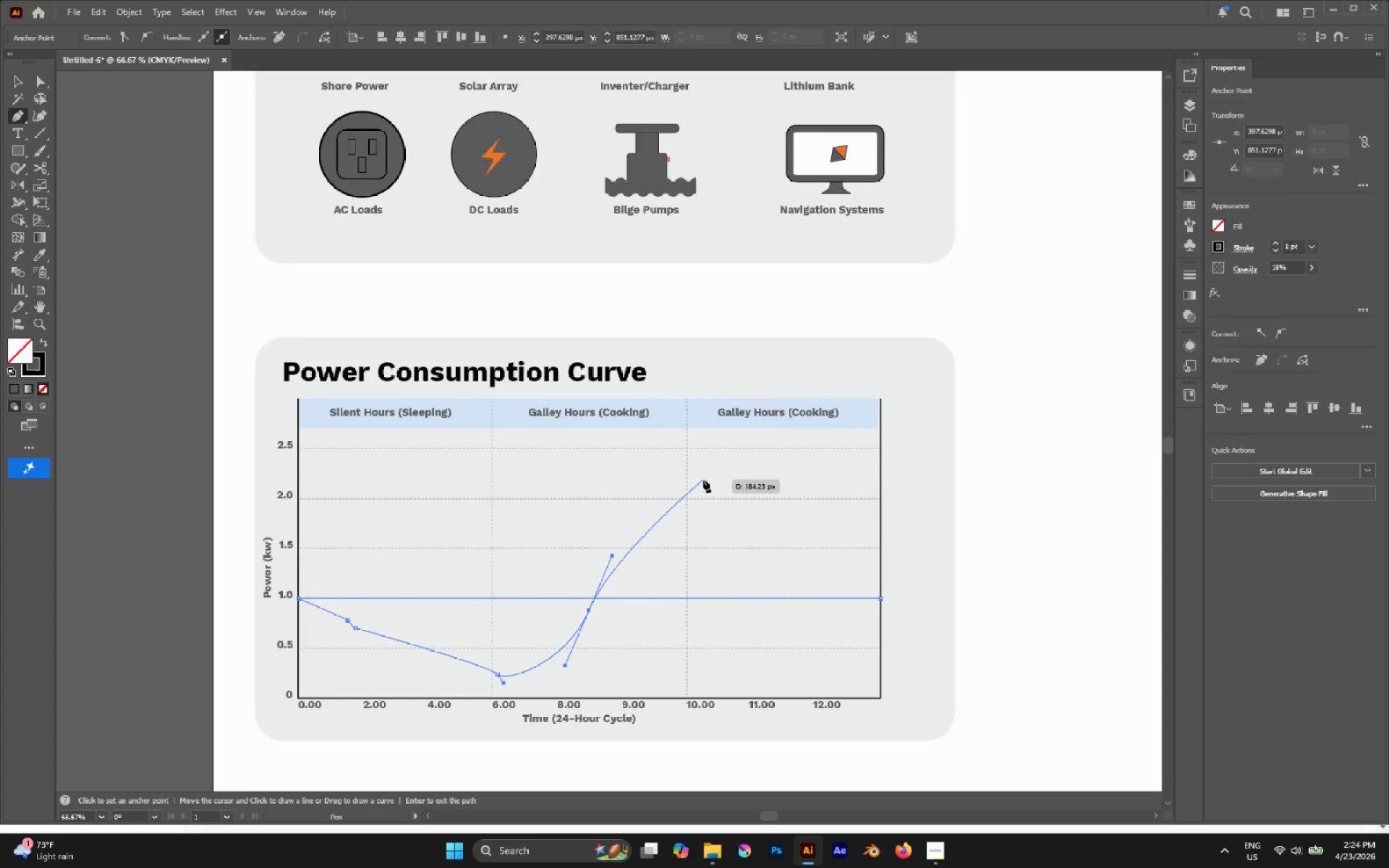 
left_click_drag(start_coordinate=[704, 477], to_coordinate=[726, 493])
 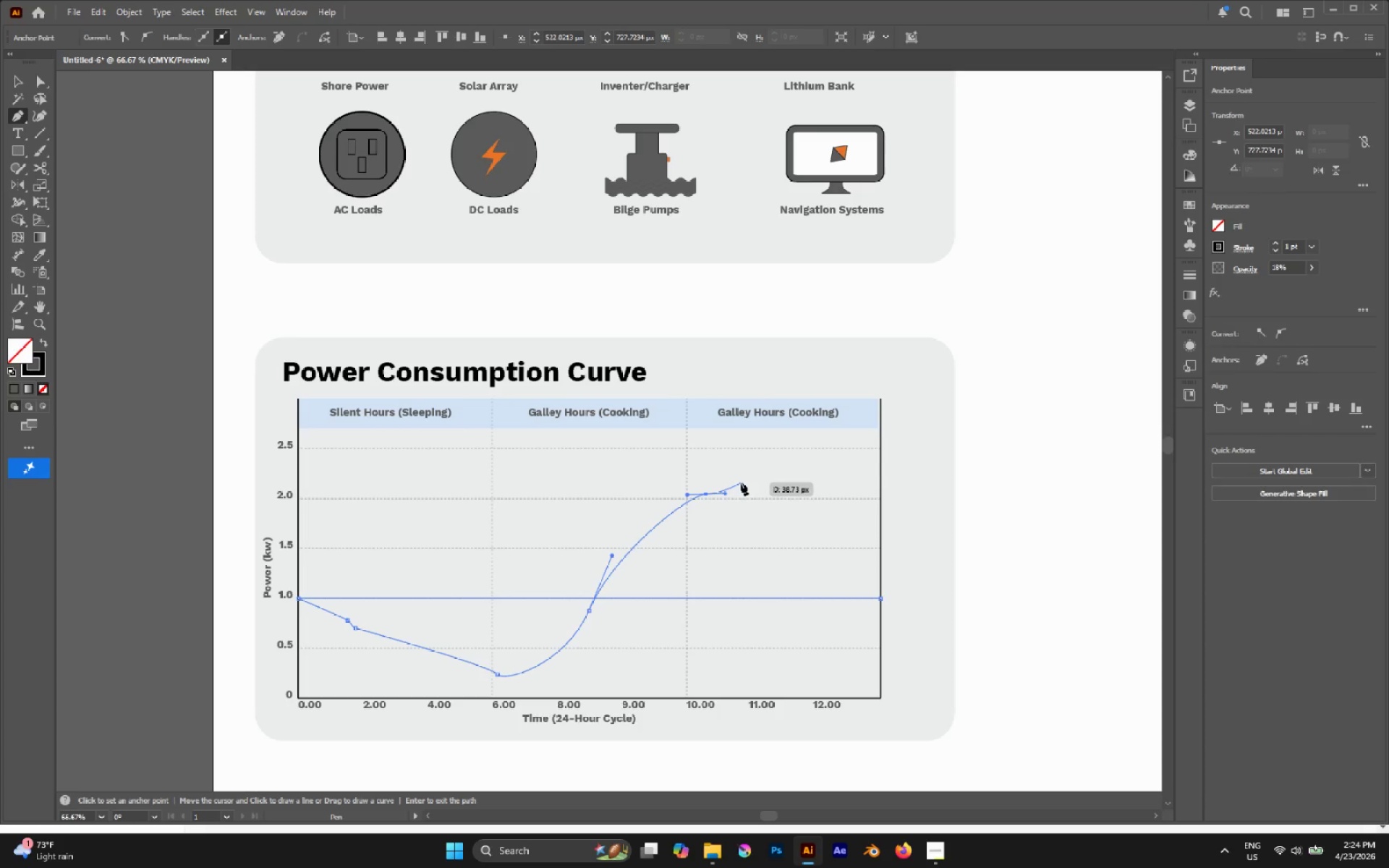 
hold_key(key=Space, duration=1.06)
 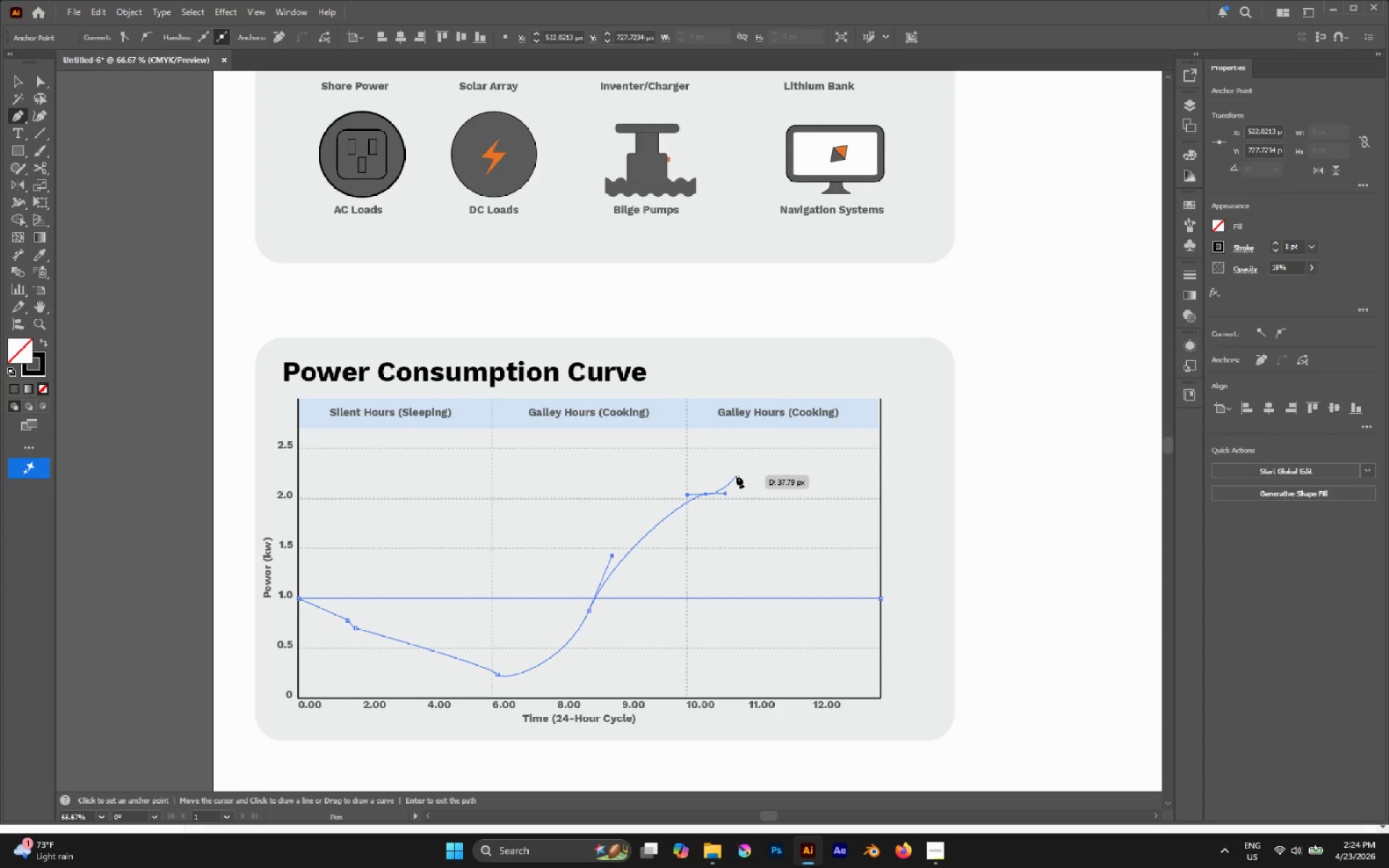 
left_click_drag(start_coordinate=[737, 474], to_coordinate=[764, 467])
 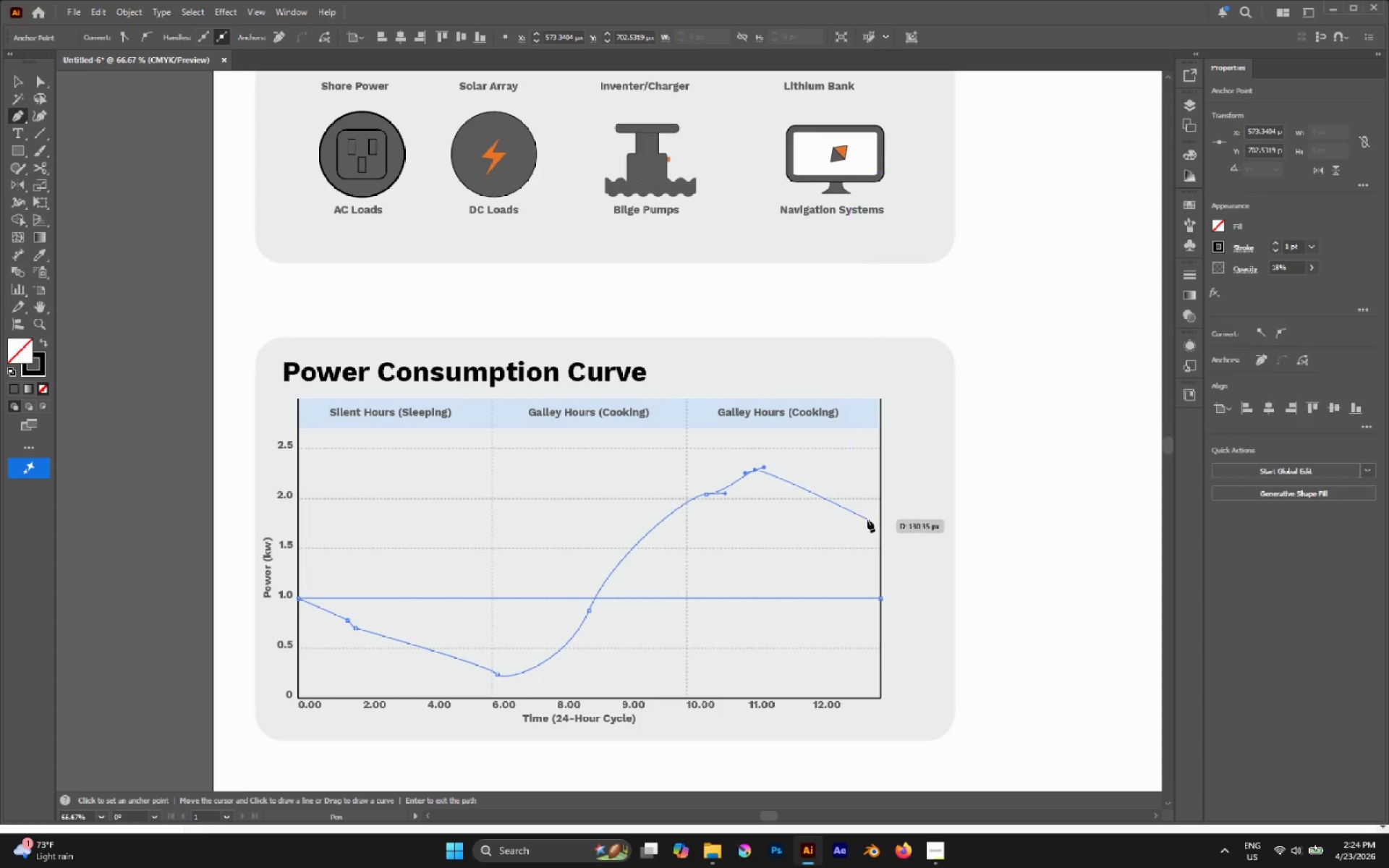 
hold_key(key=Space, duration=1.3)
 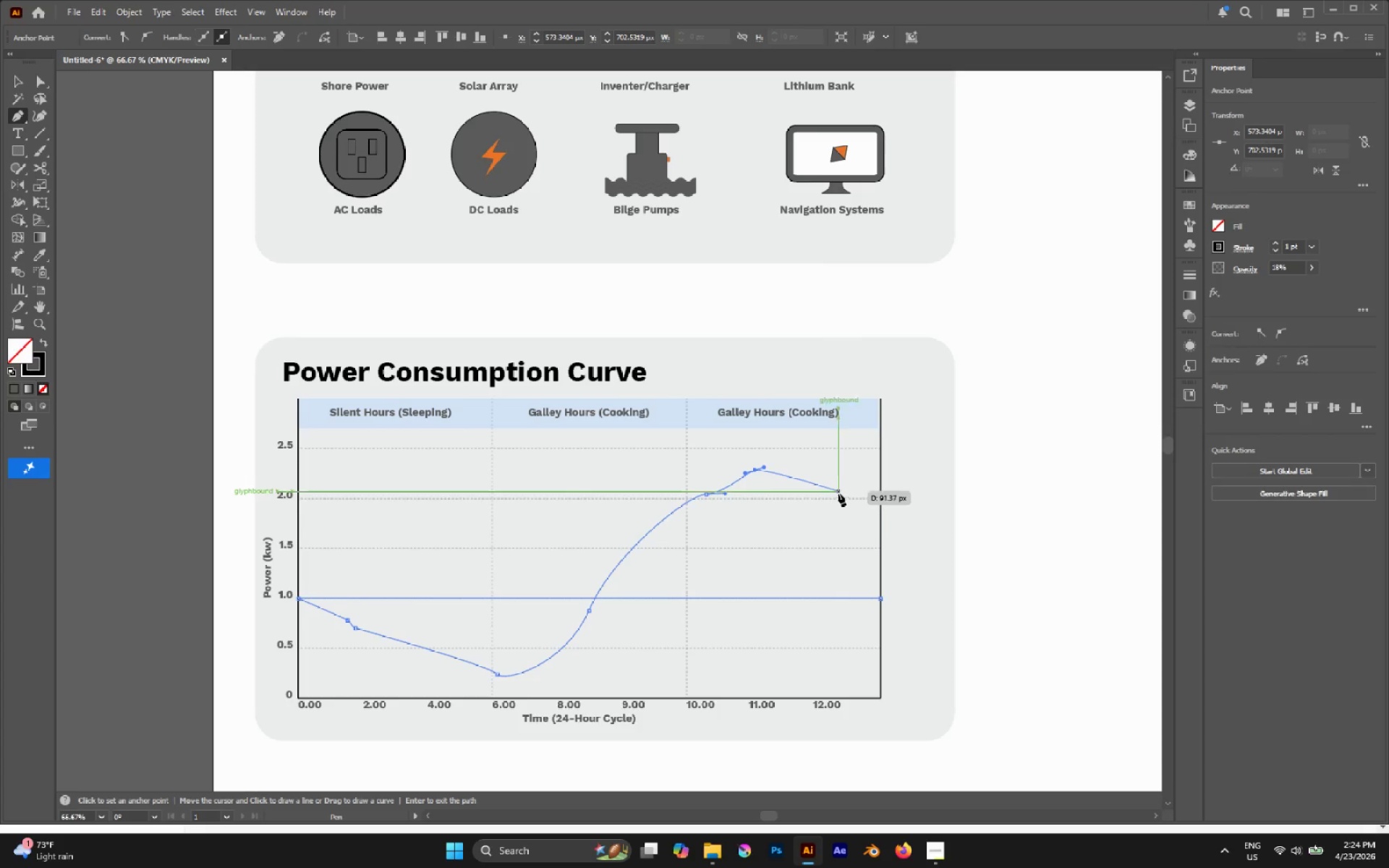 
left_click_drag(start_coordinate=[835, 490], to_coordinate=[875, 534])
 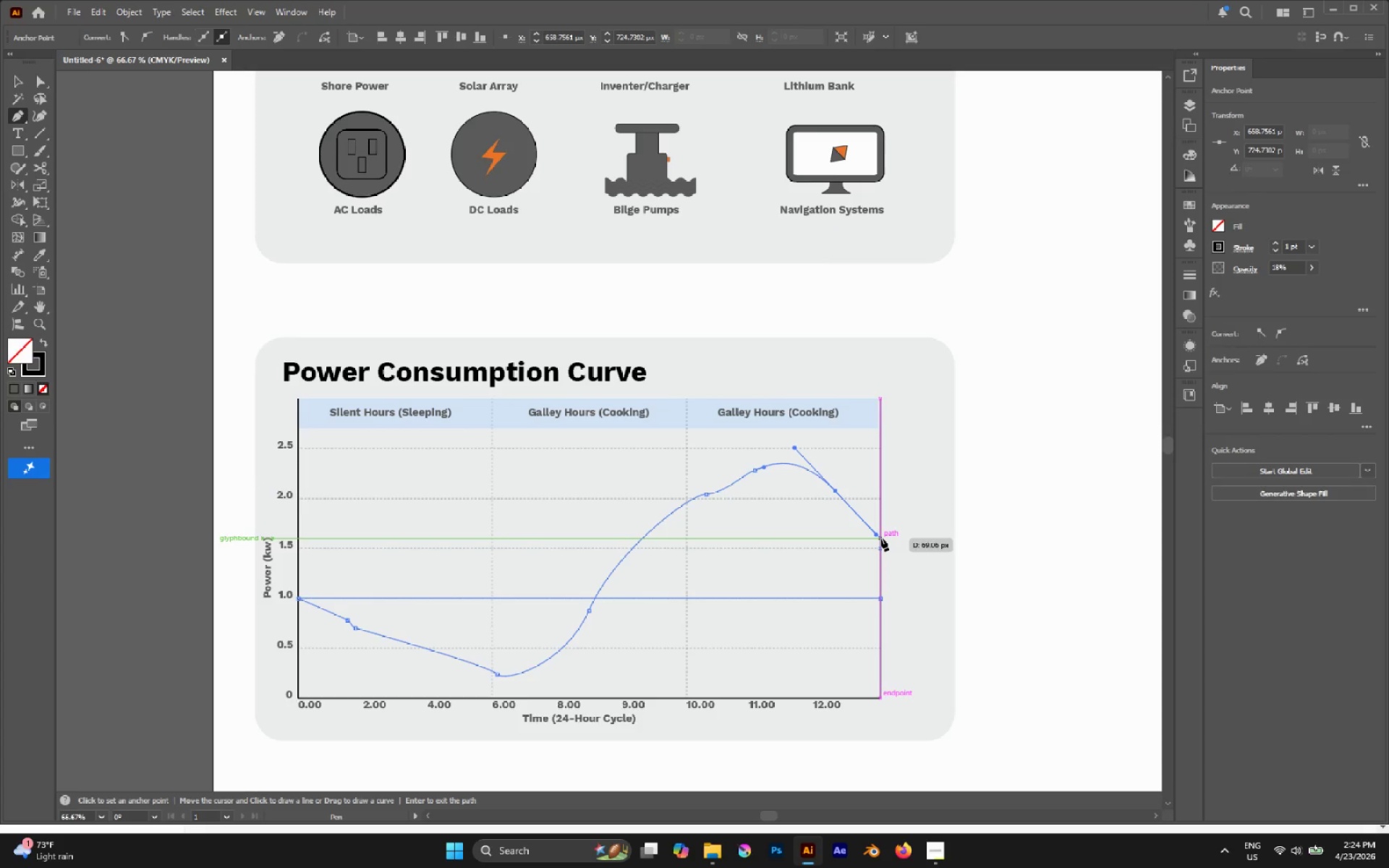 
left_click([881, 538])
 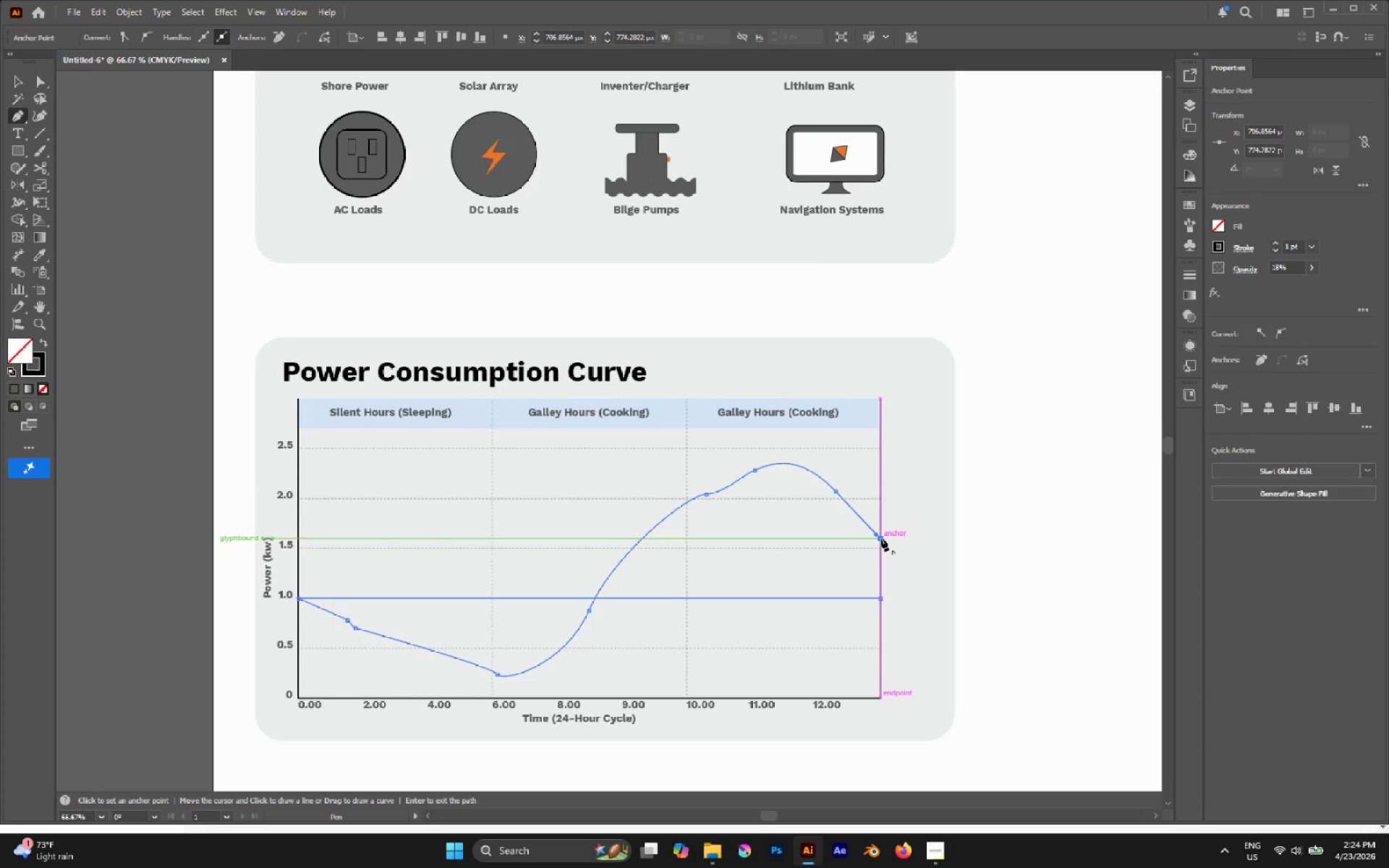 
key(A)
 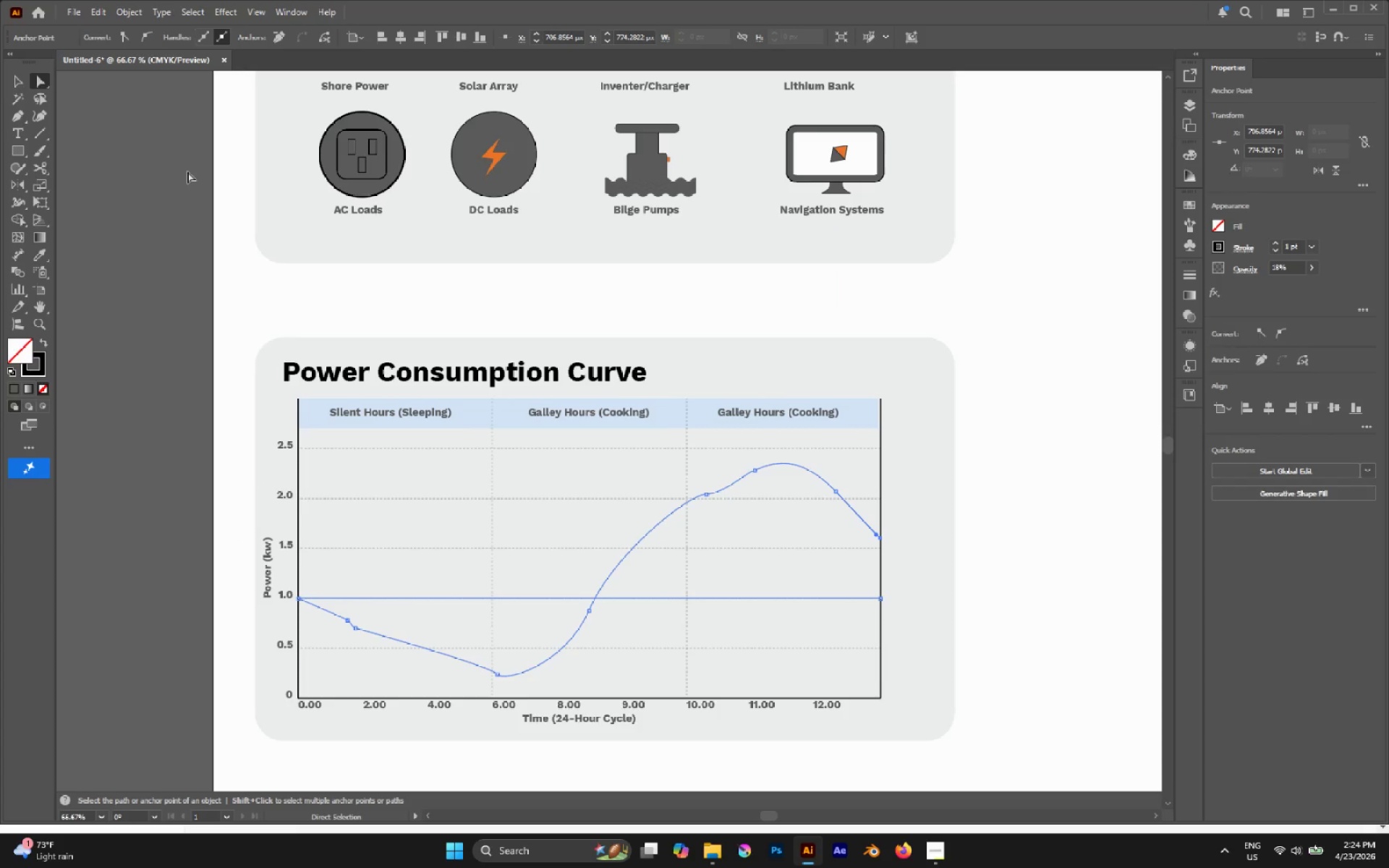 
key(I)
 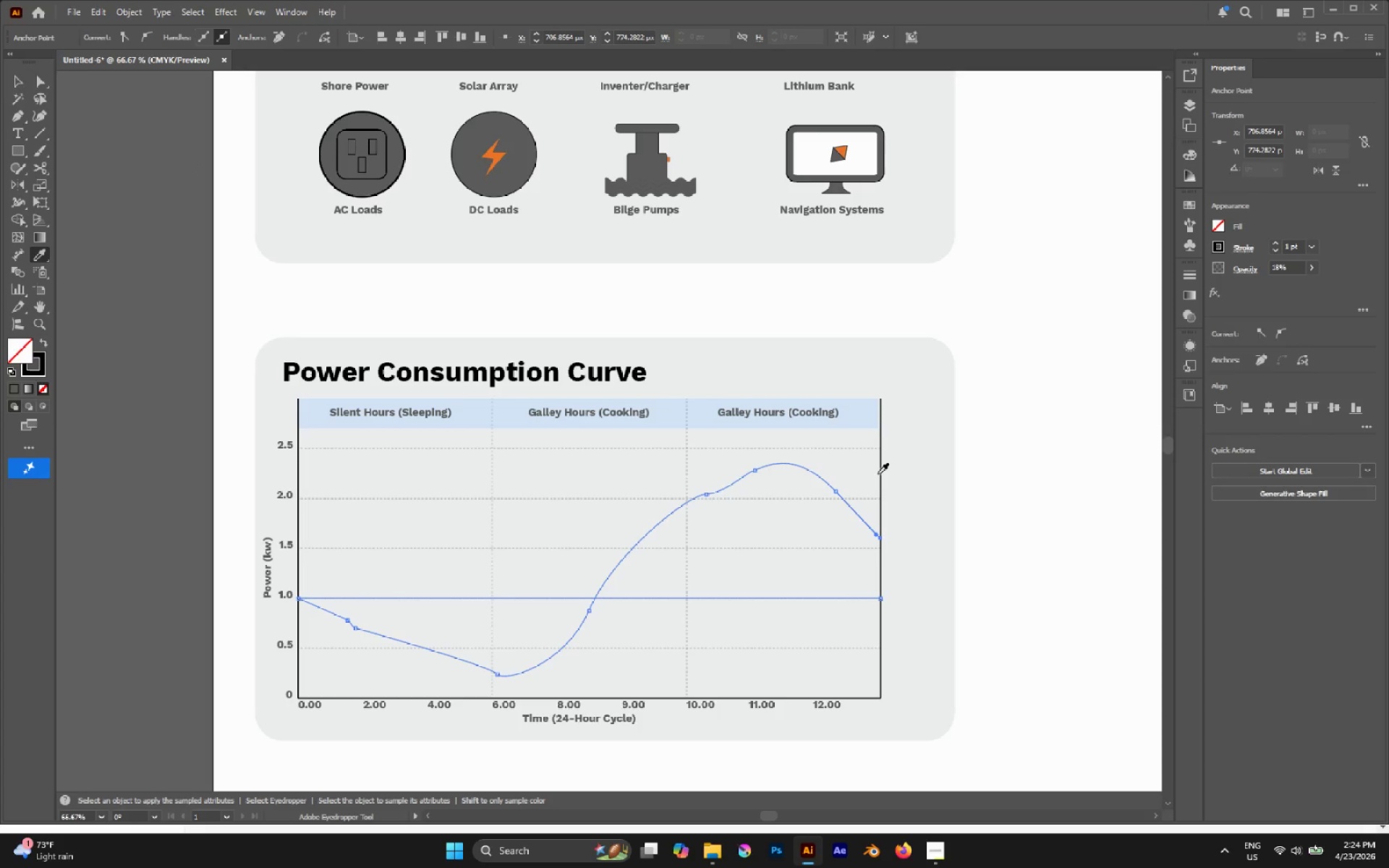 
left_click([880, 475])
 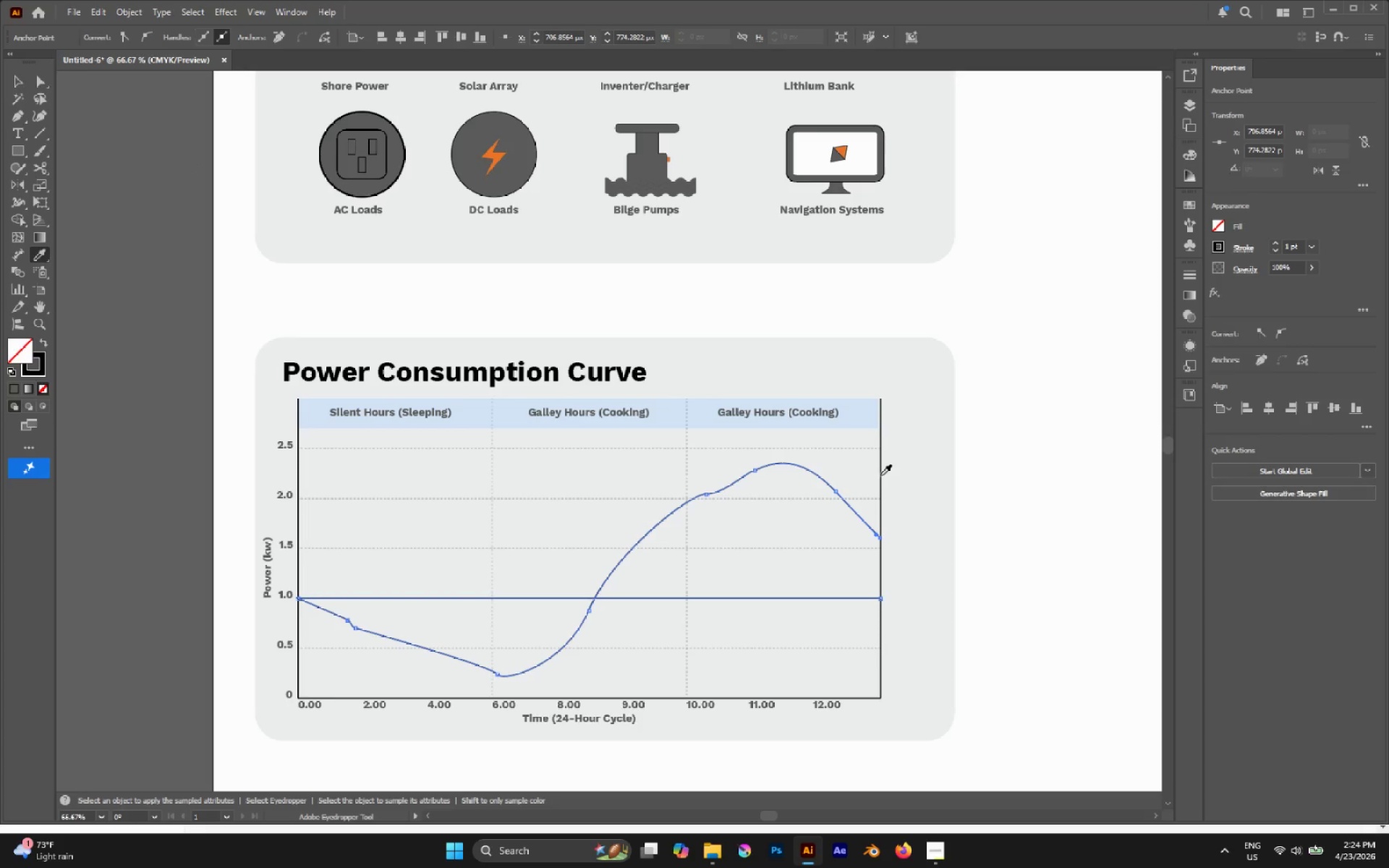 
key(A)
 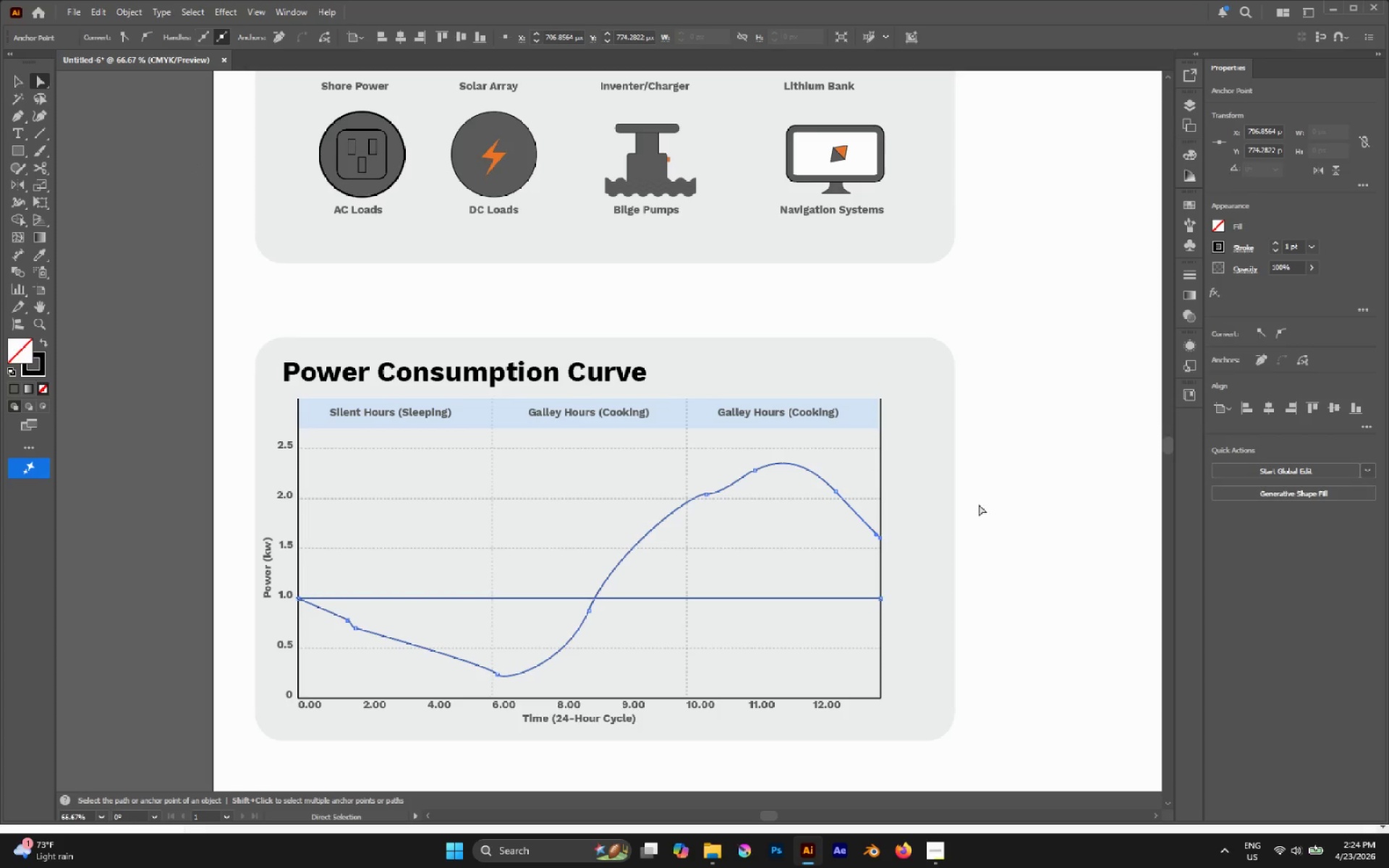 
left_click([979, 504])
 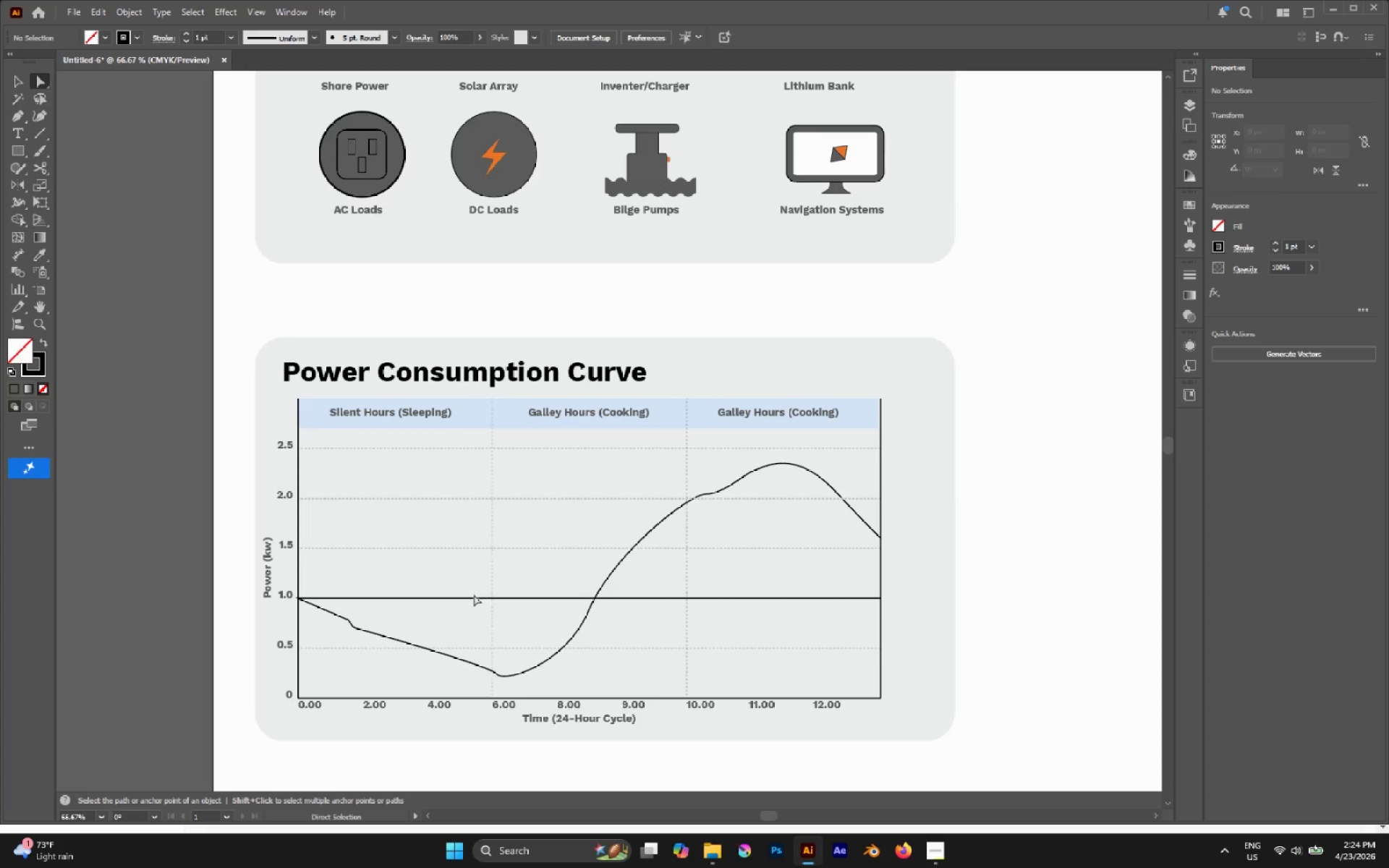 
left_click([474, 597])
 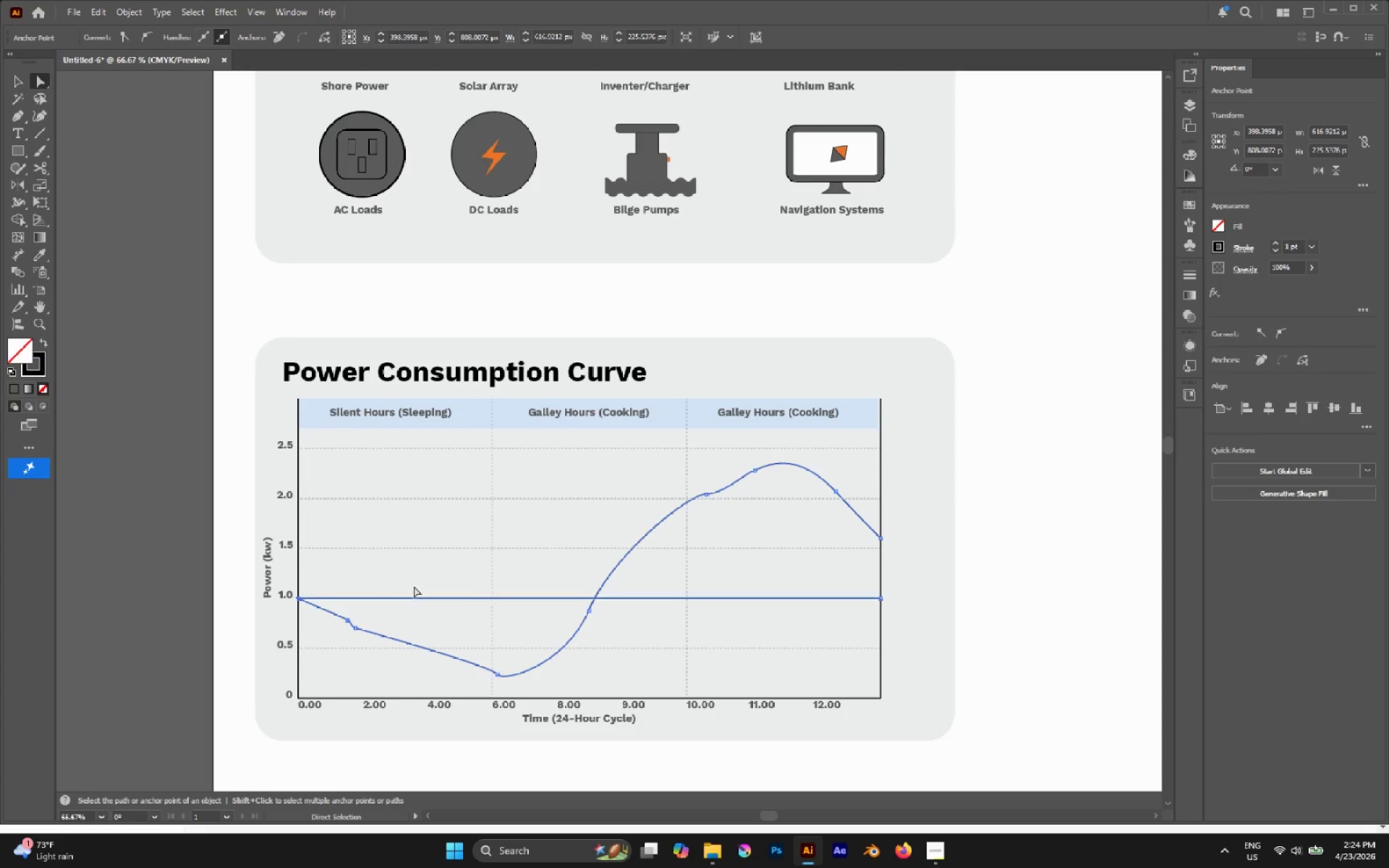 
hold_key(key=AltLeft, duration=0.47)
 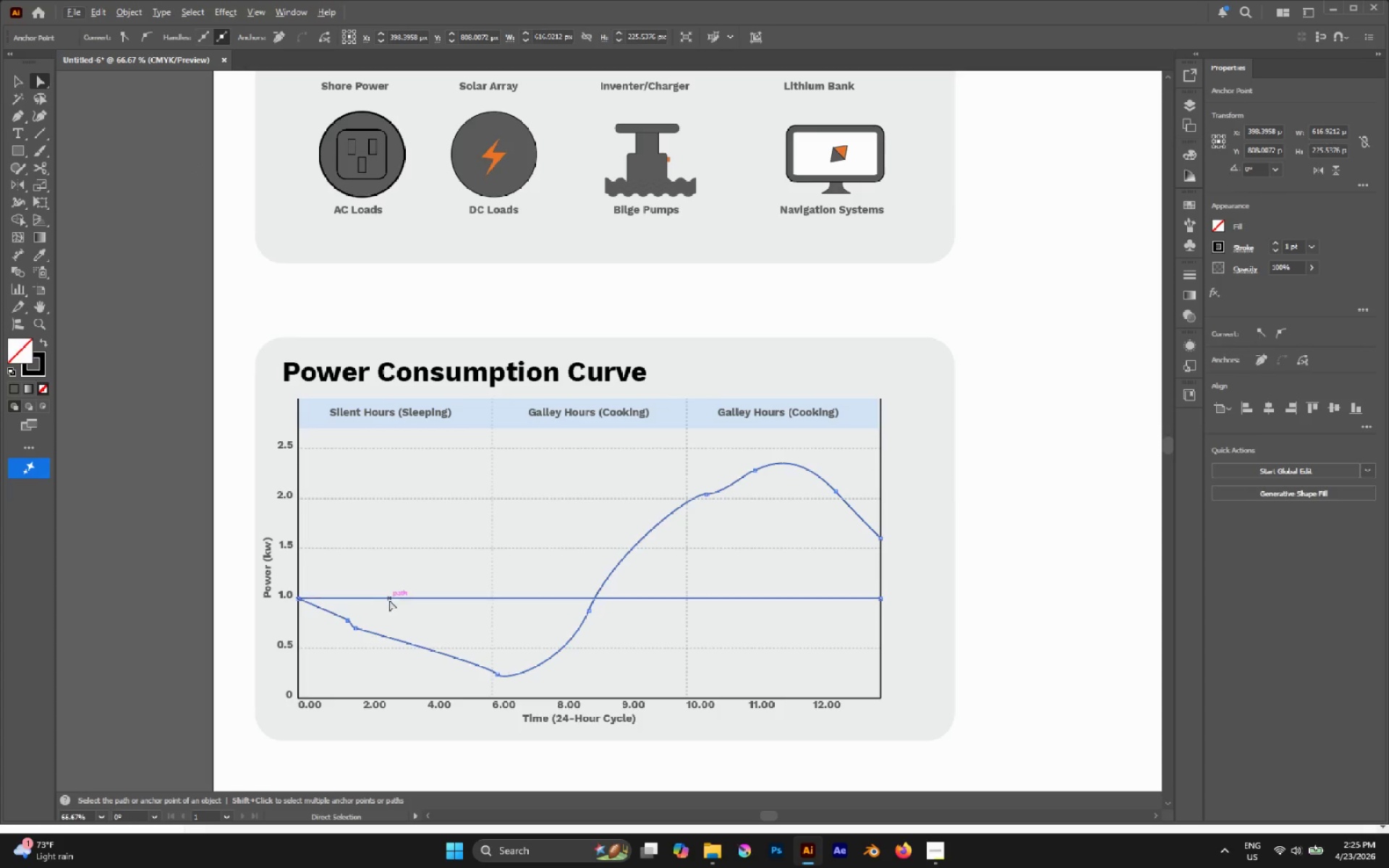 
left_click([392, 600])
 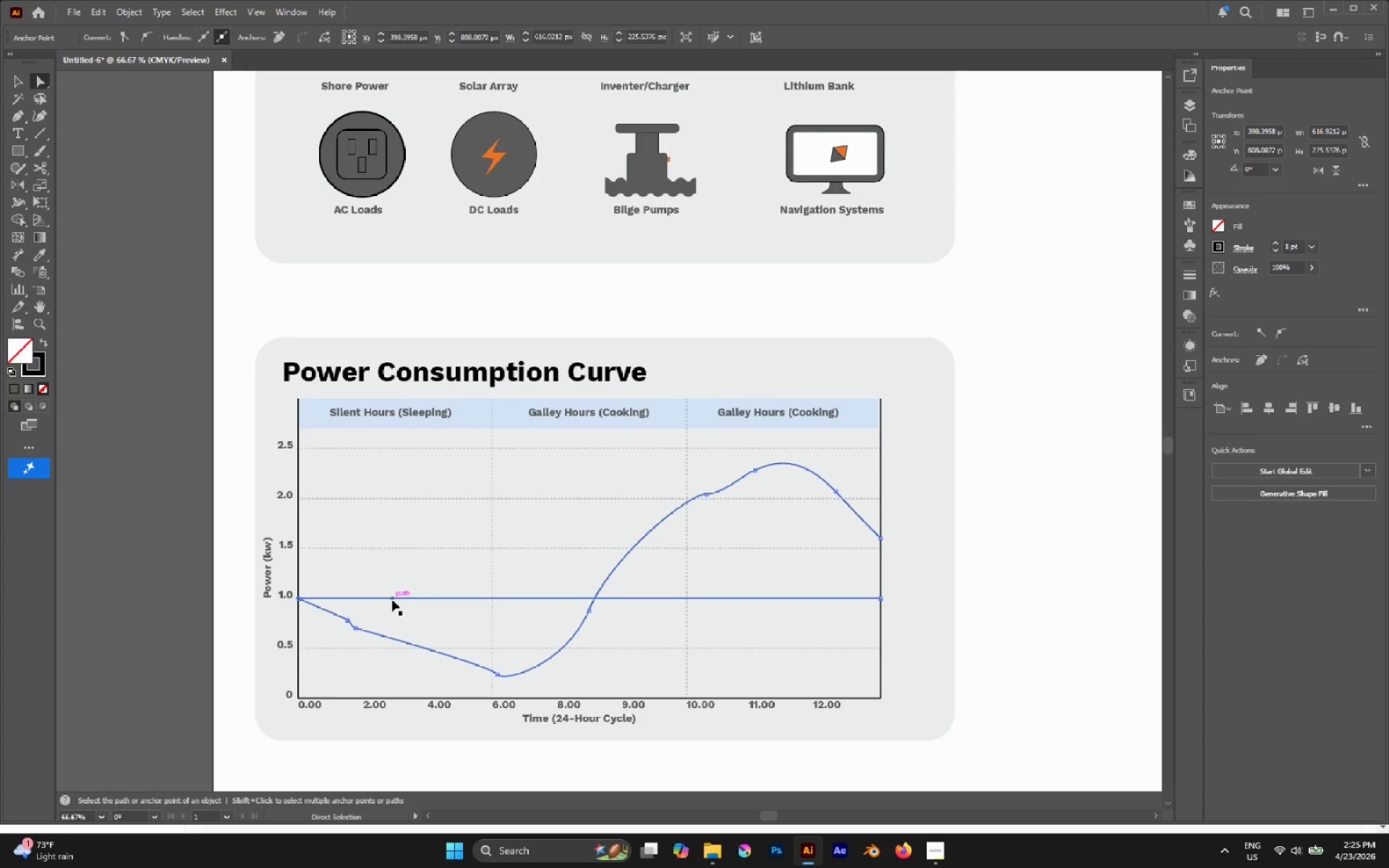 
key(Control+X)
 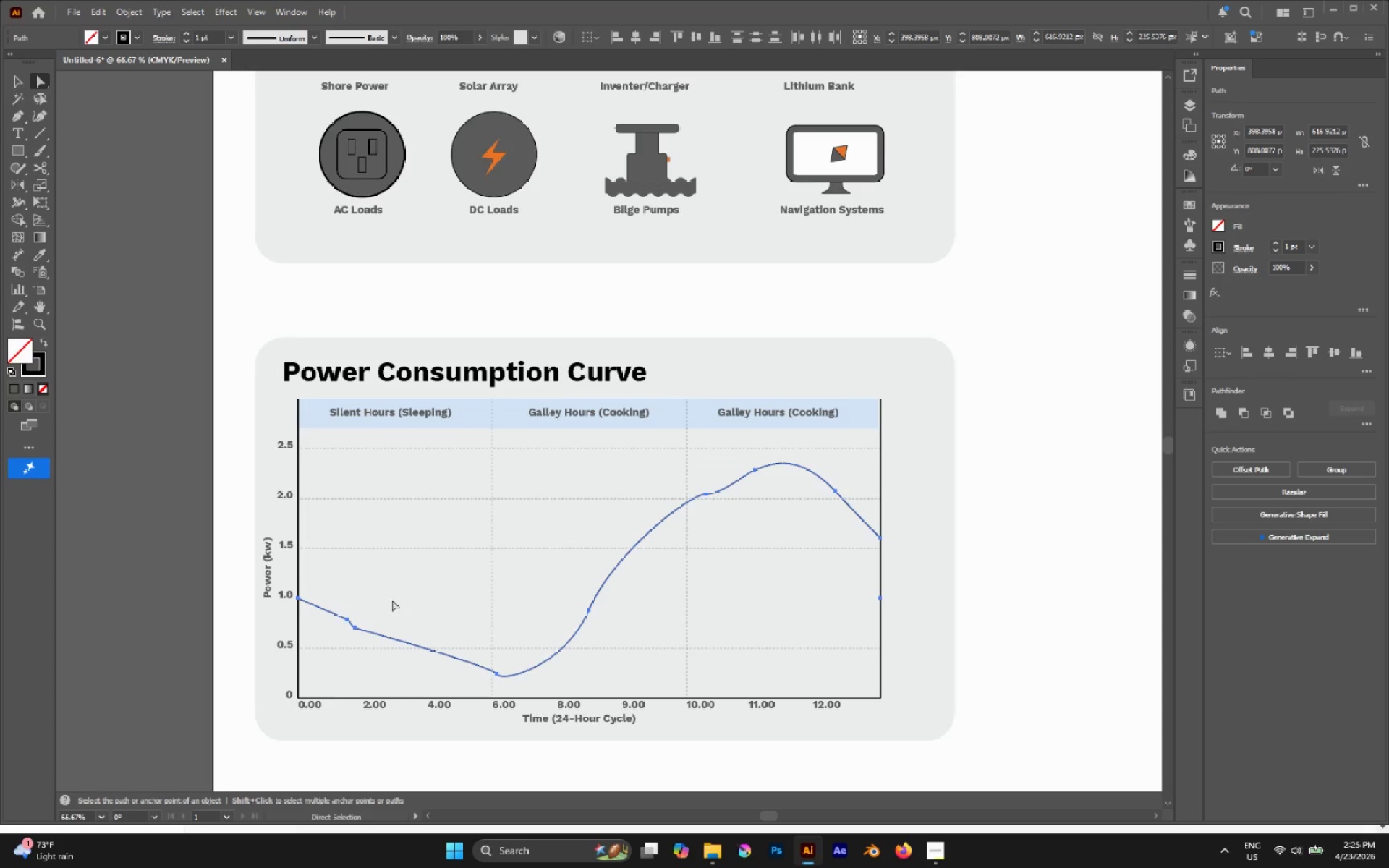 
key(Control+Shift+V)
 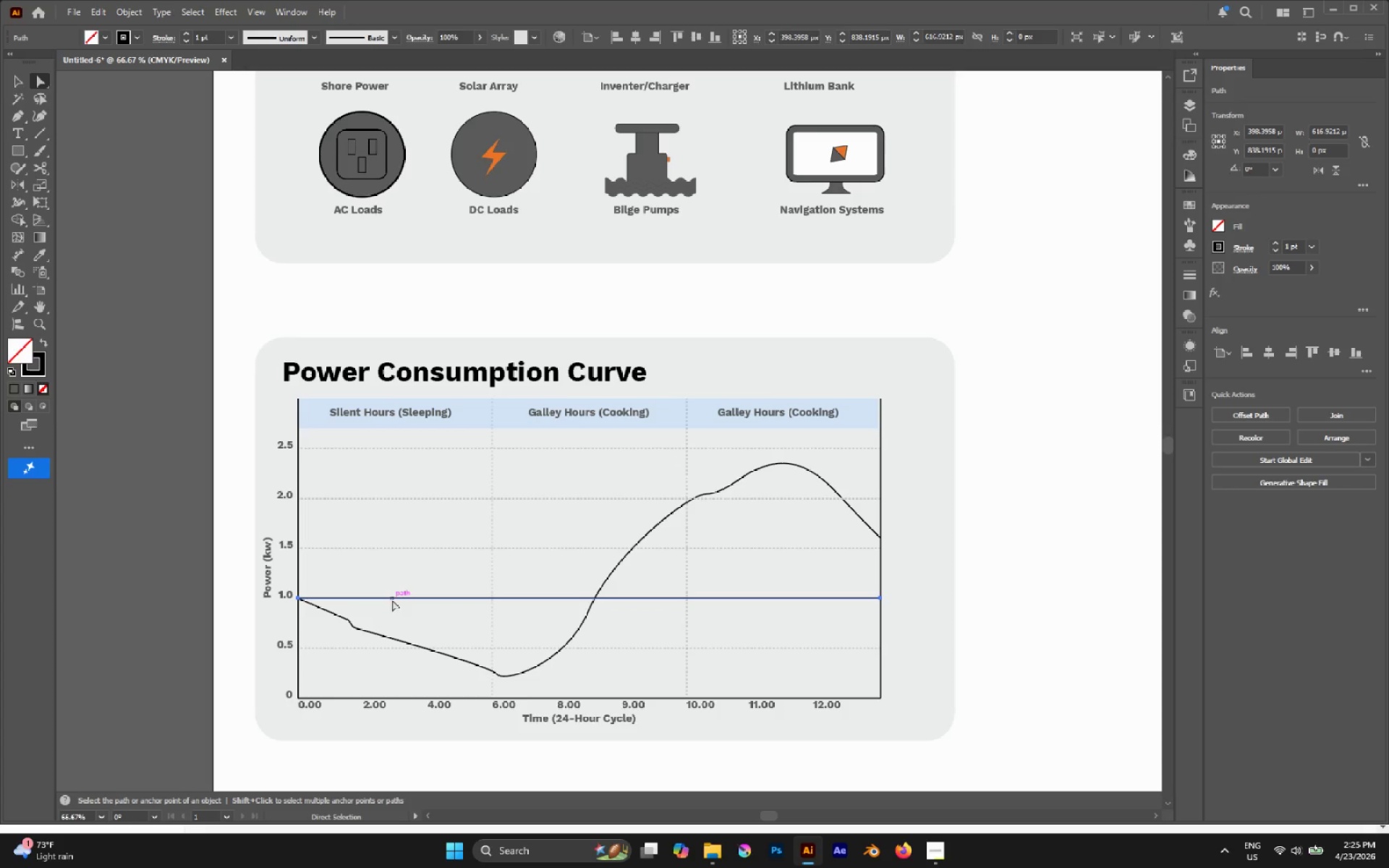 
key(I)
 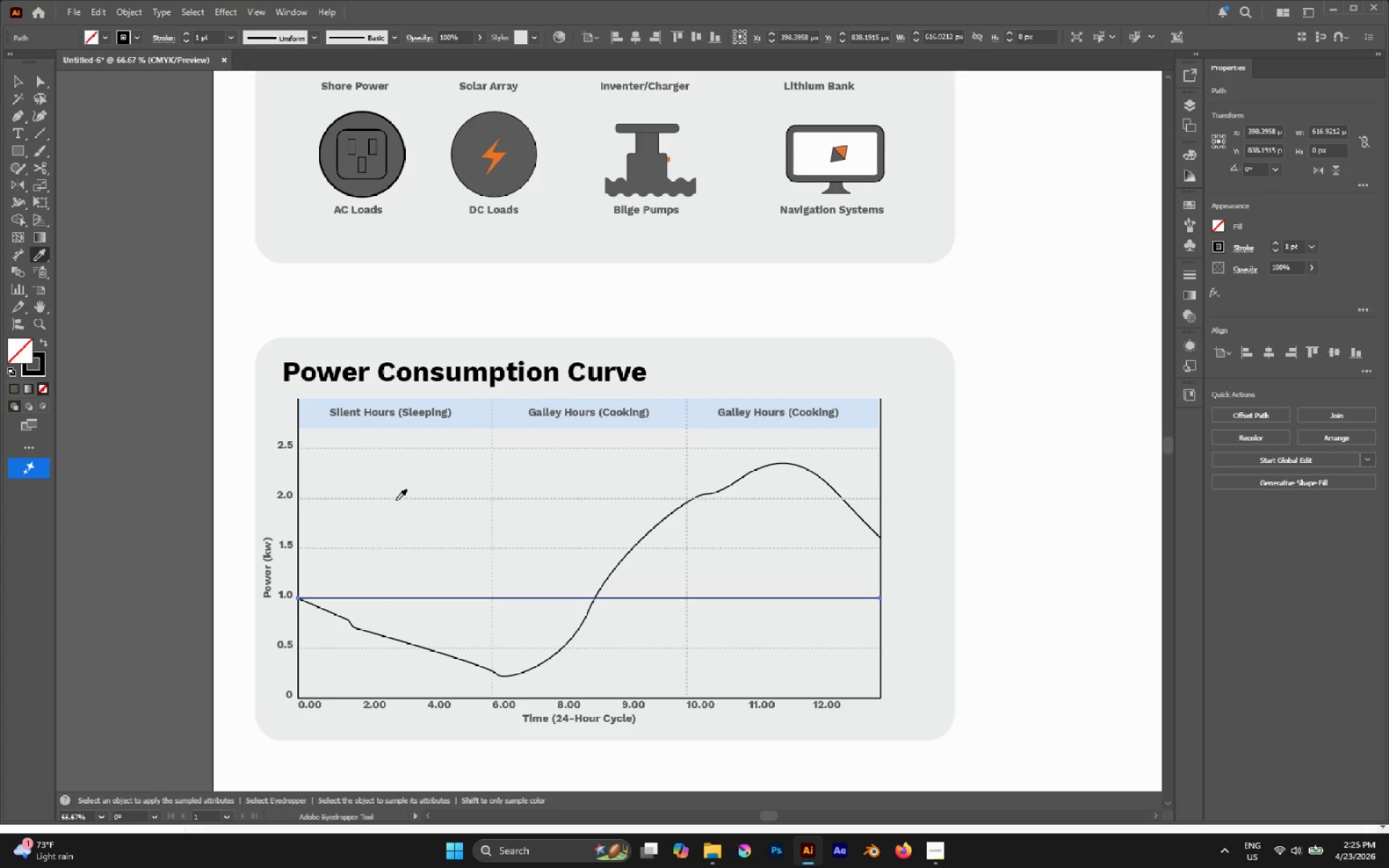 
left_click([396, 498])
 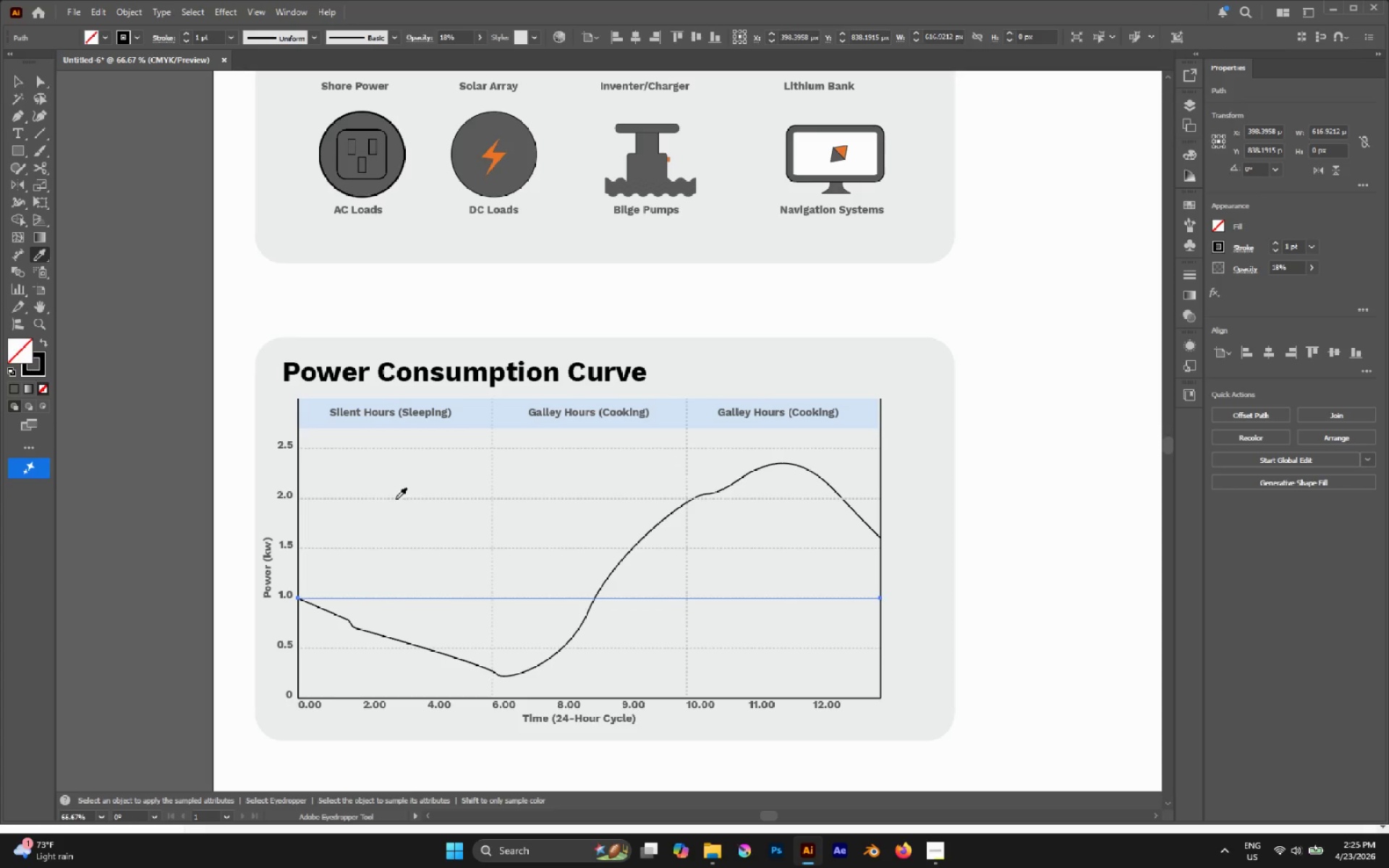 
key(A)
 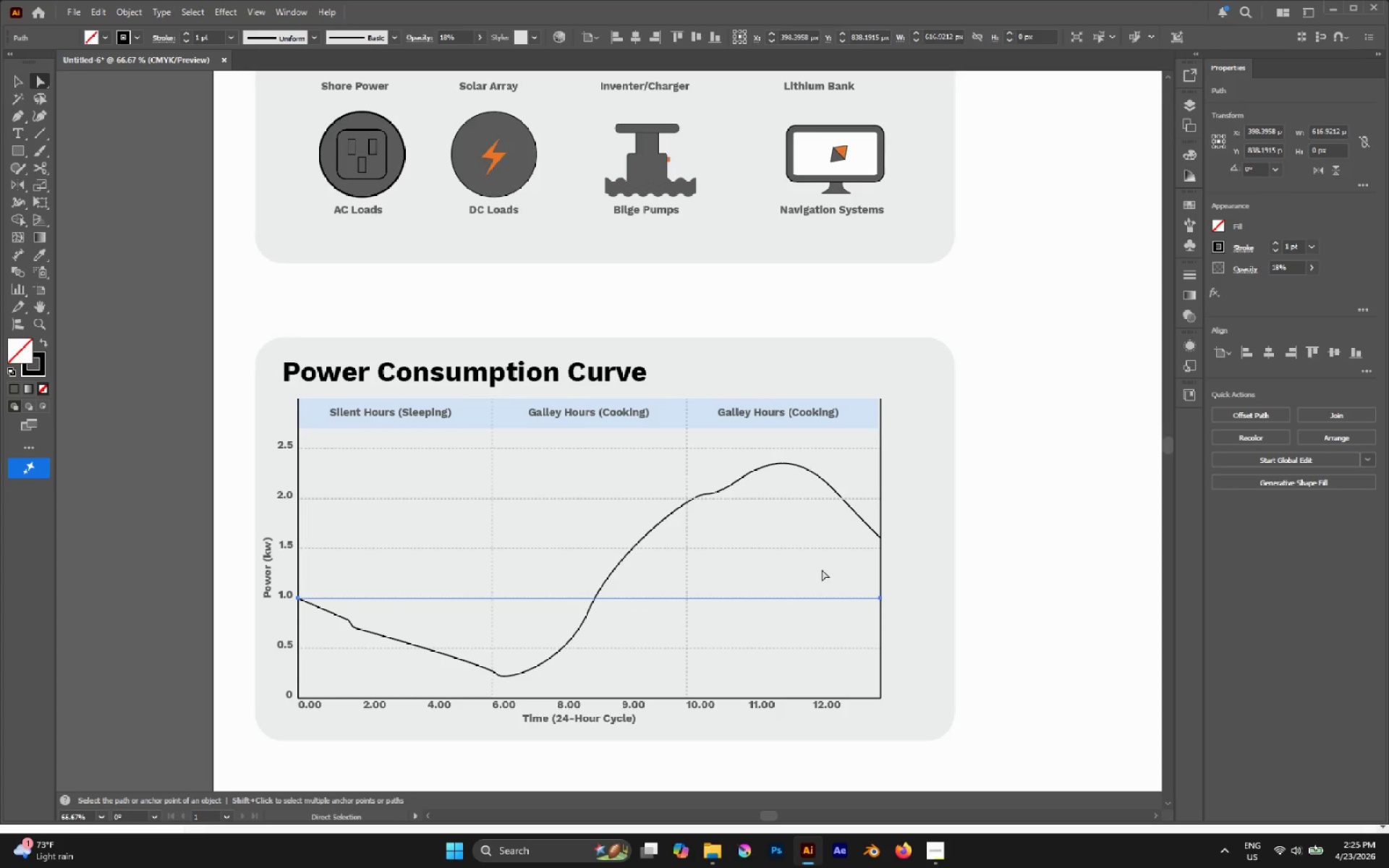 
left_click([953, 547])
 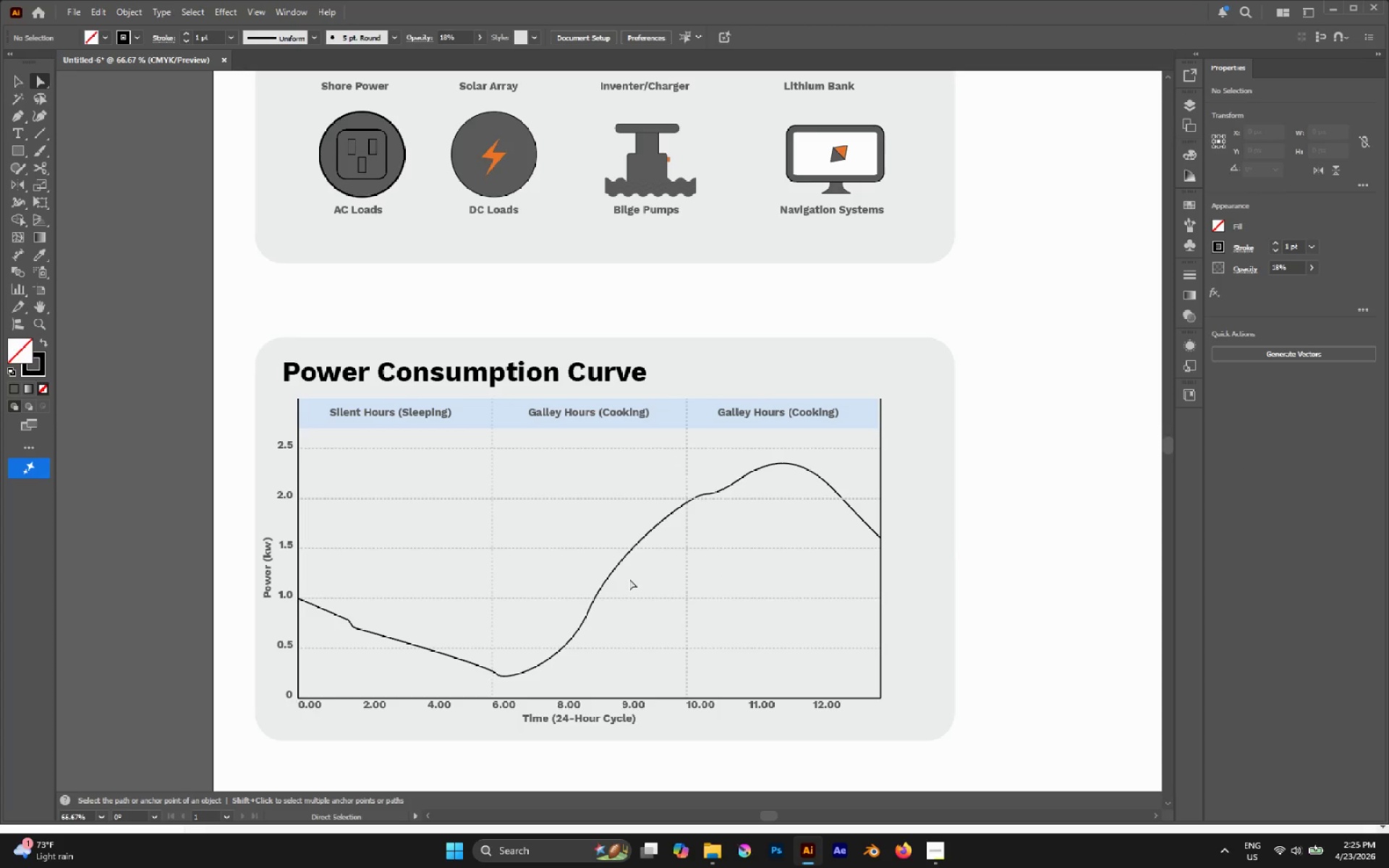 
hold_key(key=AltLeft, duration=0.59)
scroll: coordinate [566, 546], scroll_direction: down, amount: 1.0
 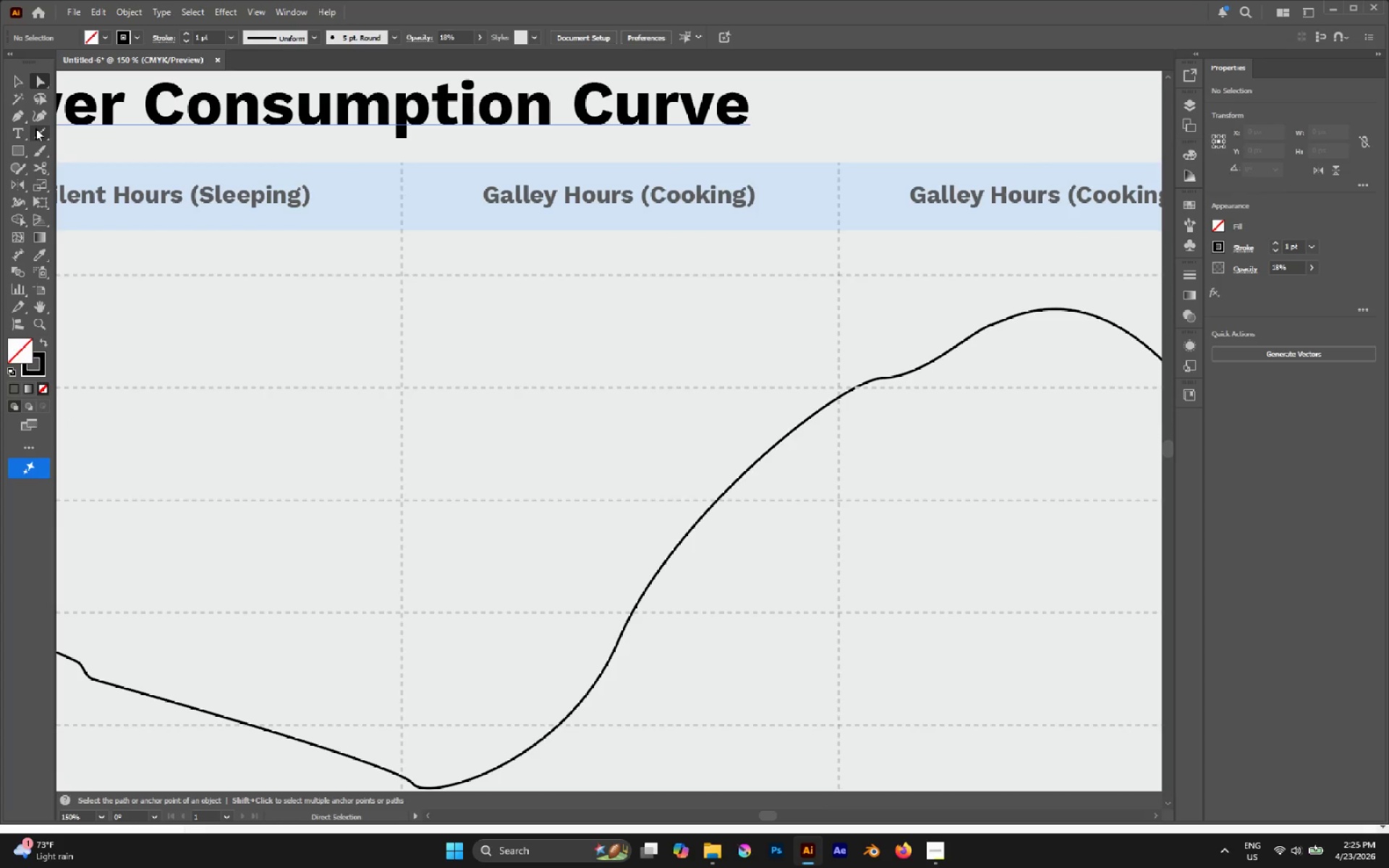 
right_click([29, 132])
 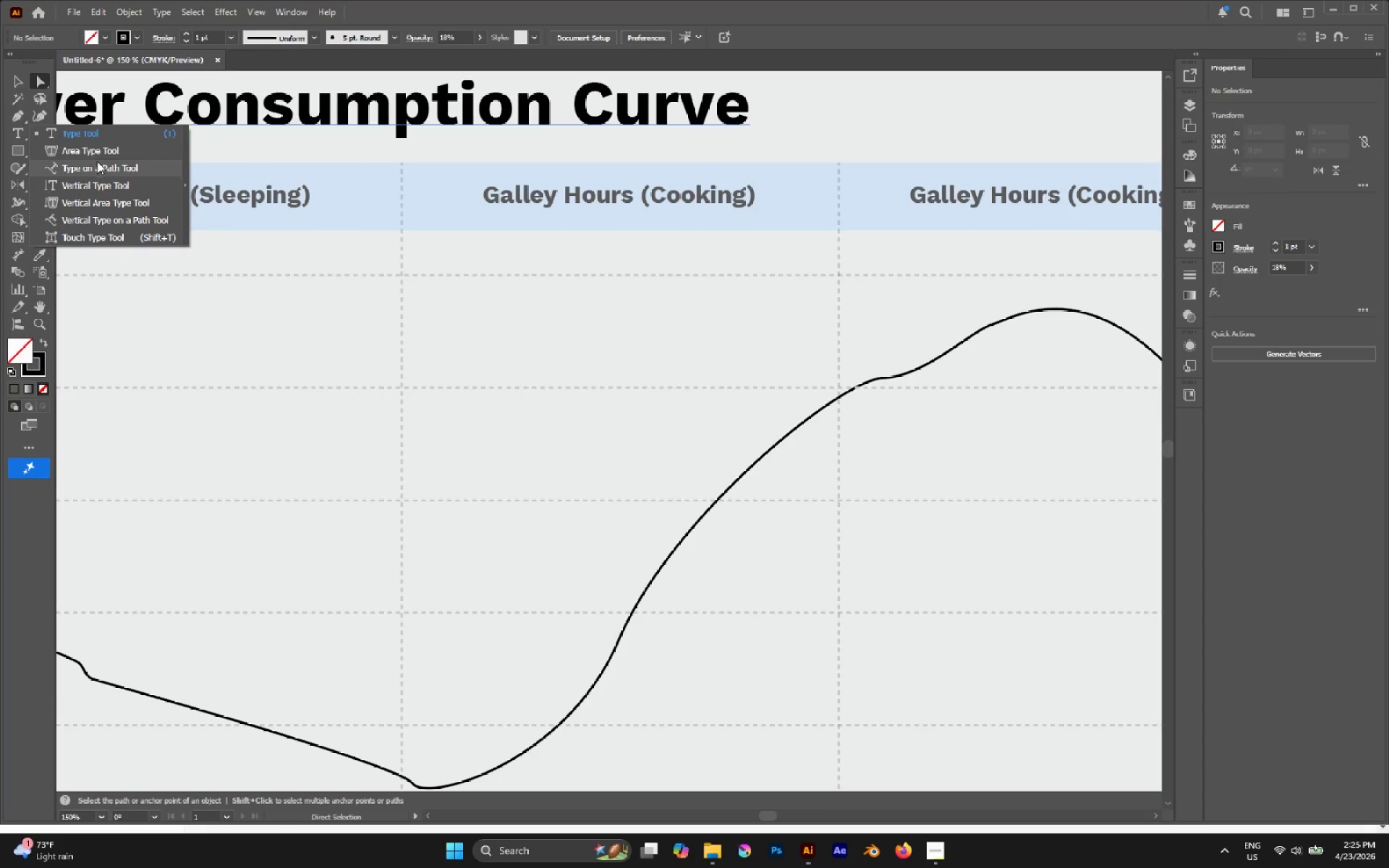 
left_click([97, 168])
 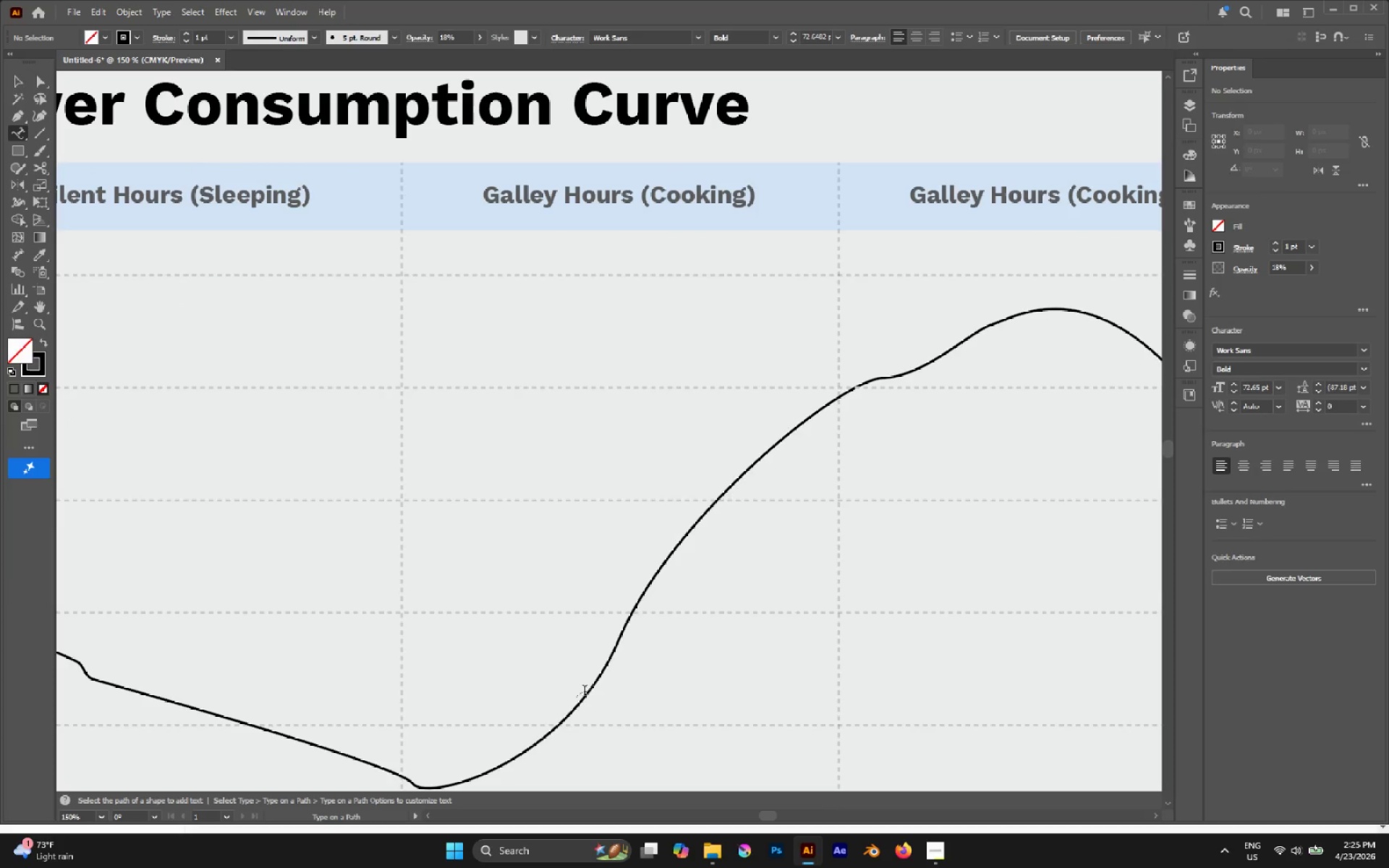 
left_click([587, 695])
 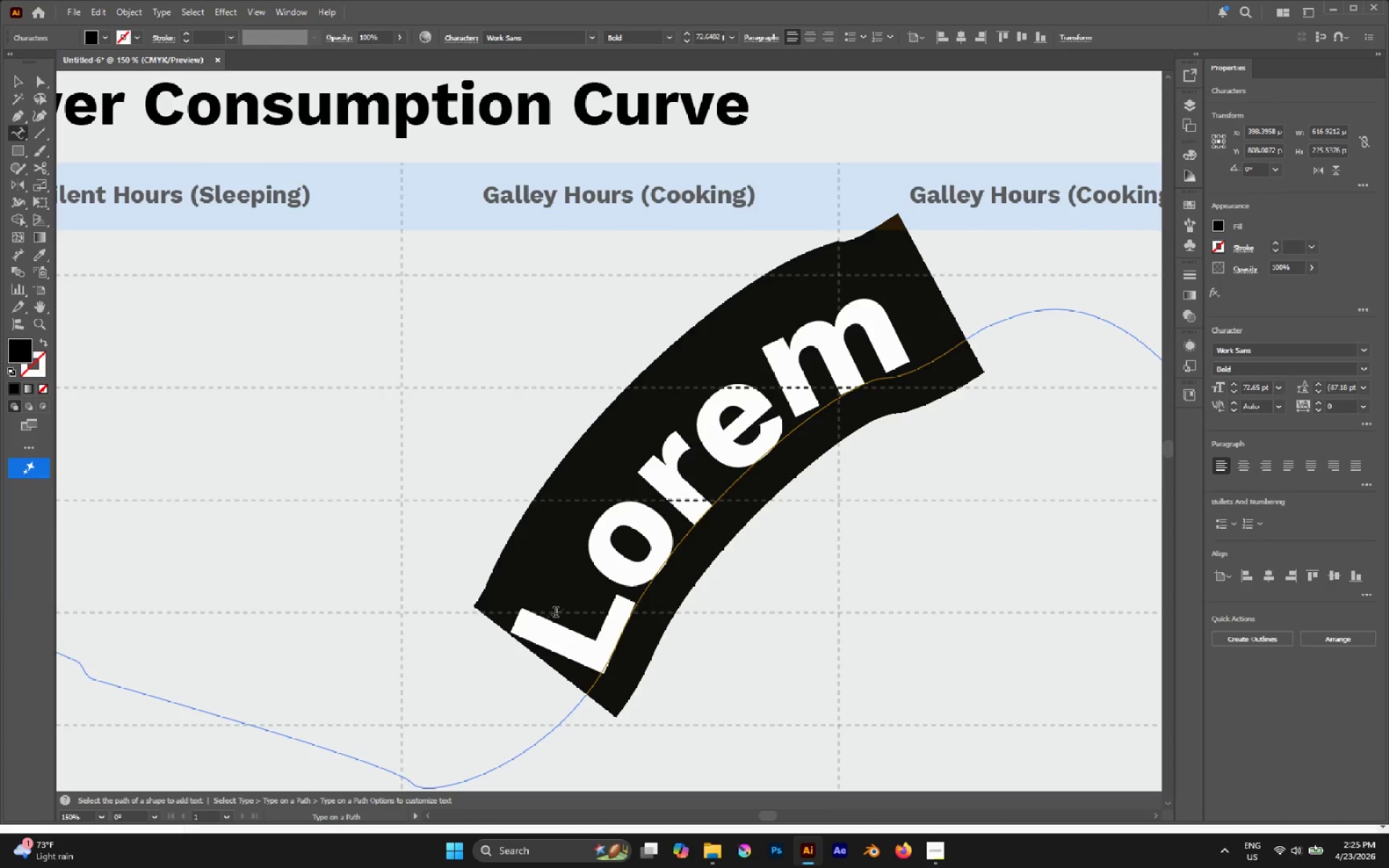 
type(Battery Stag)
key(Backspace)
type(te of charge)
 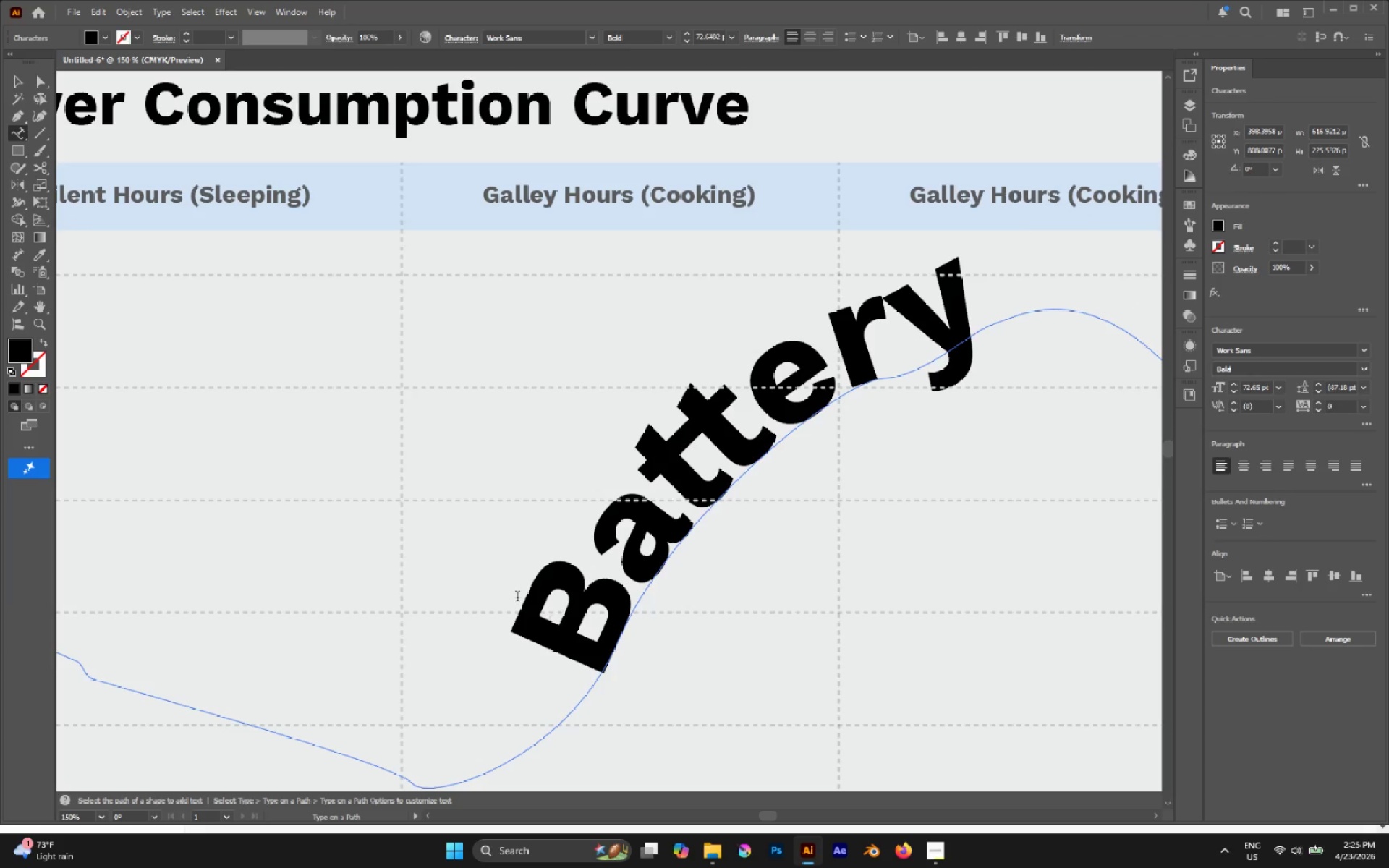 
hold_key(key=AltLeft, duration=0.56)
scroll: coordinate [336, 589], scroll_direction: down, amount: 3.0
 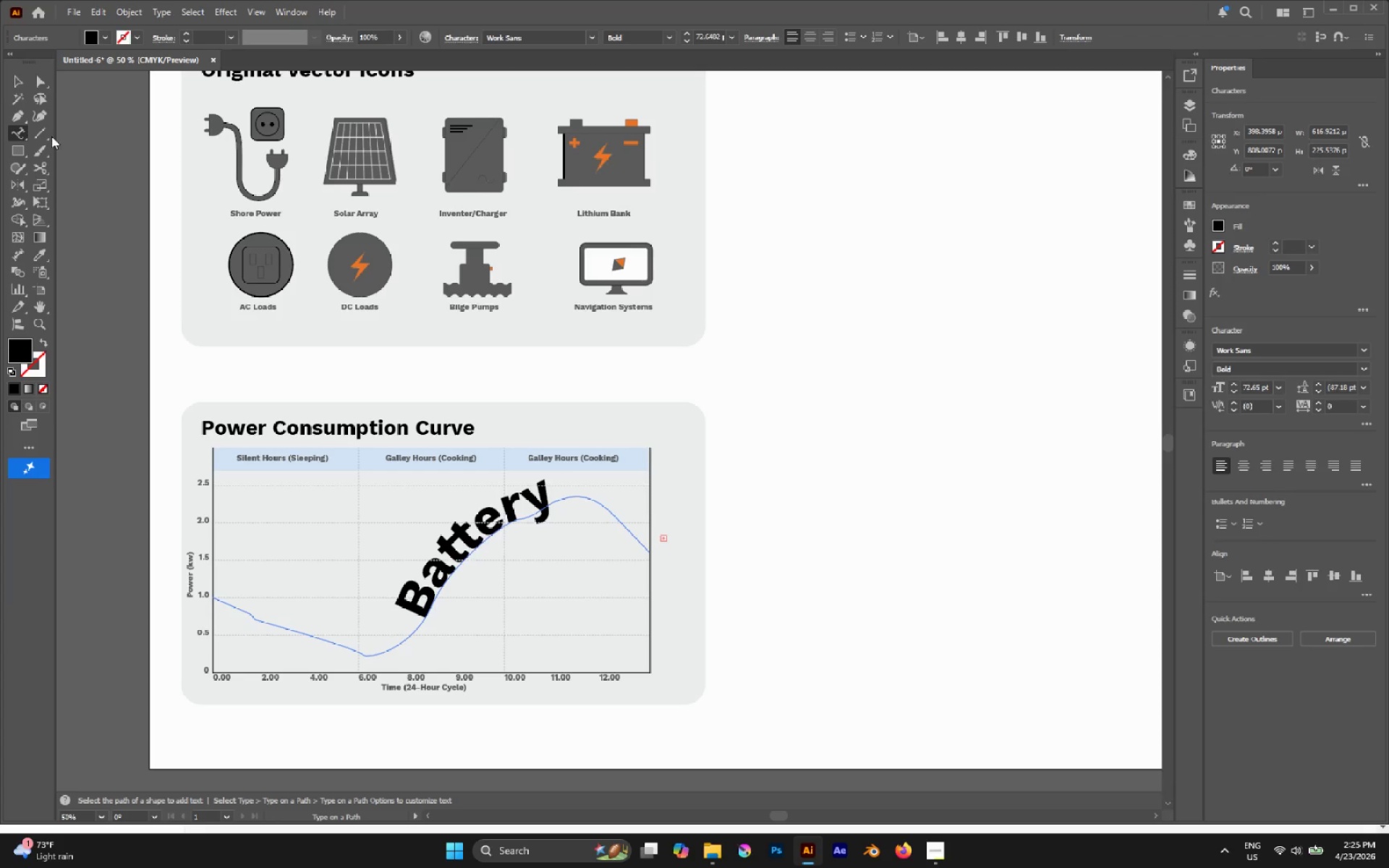 
left_click([26, 83])
 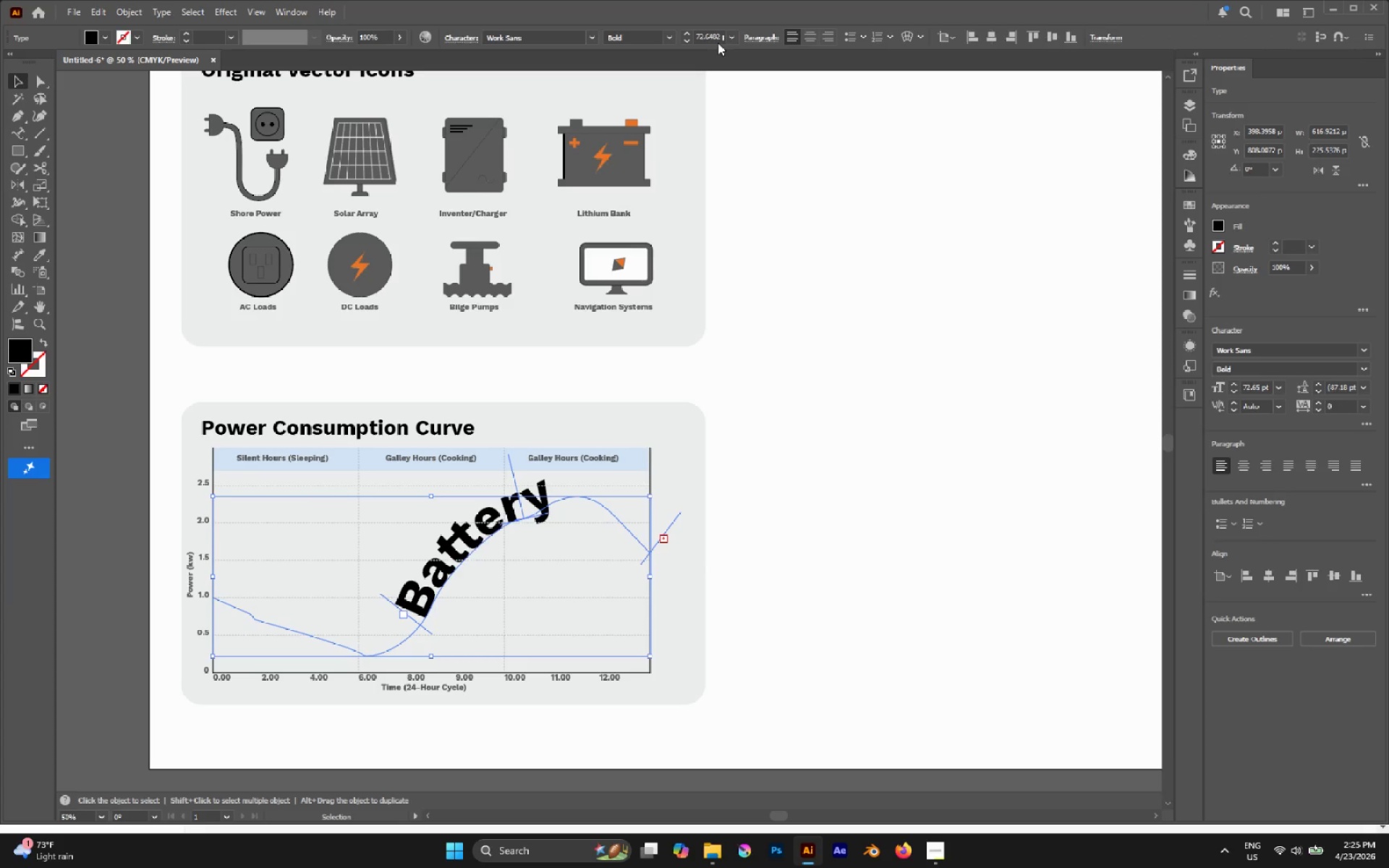 
left_click([727, 35])
 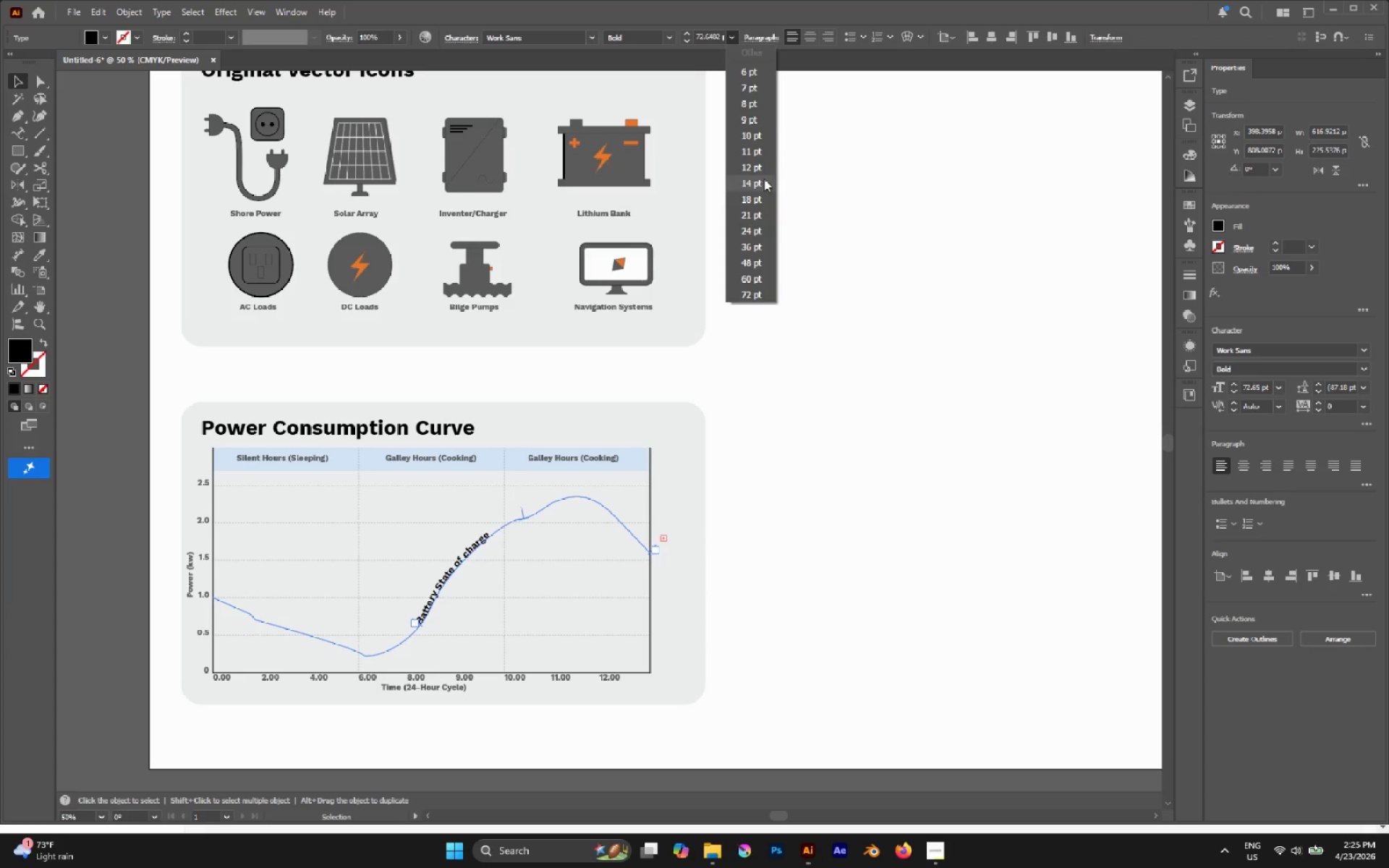 
left_click([759, 170])
 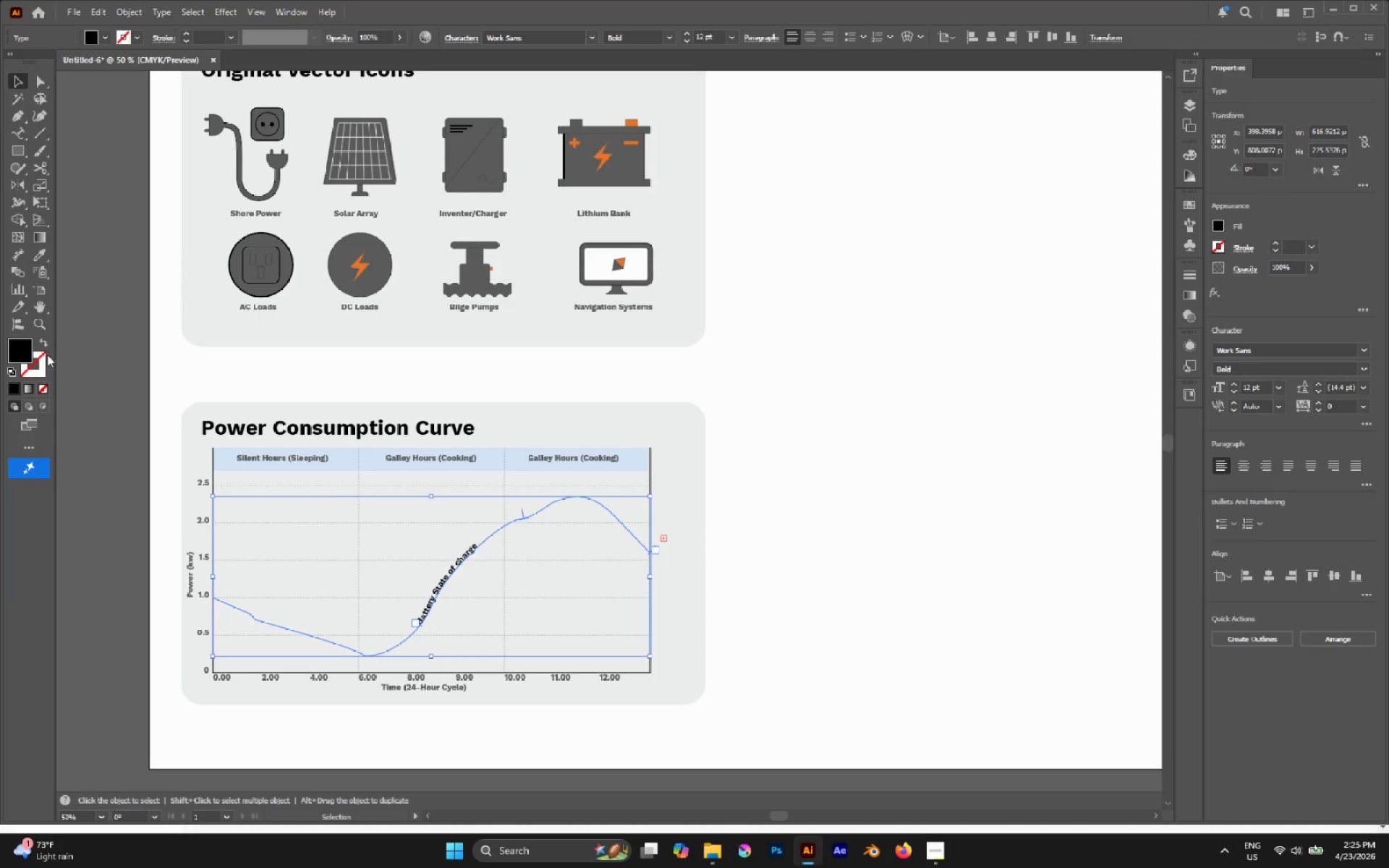 
left_click([42, 357])
 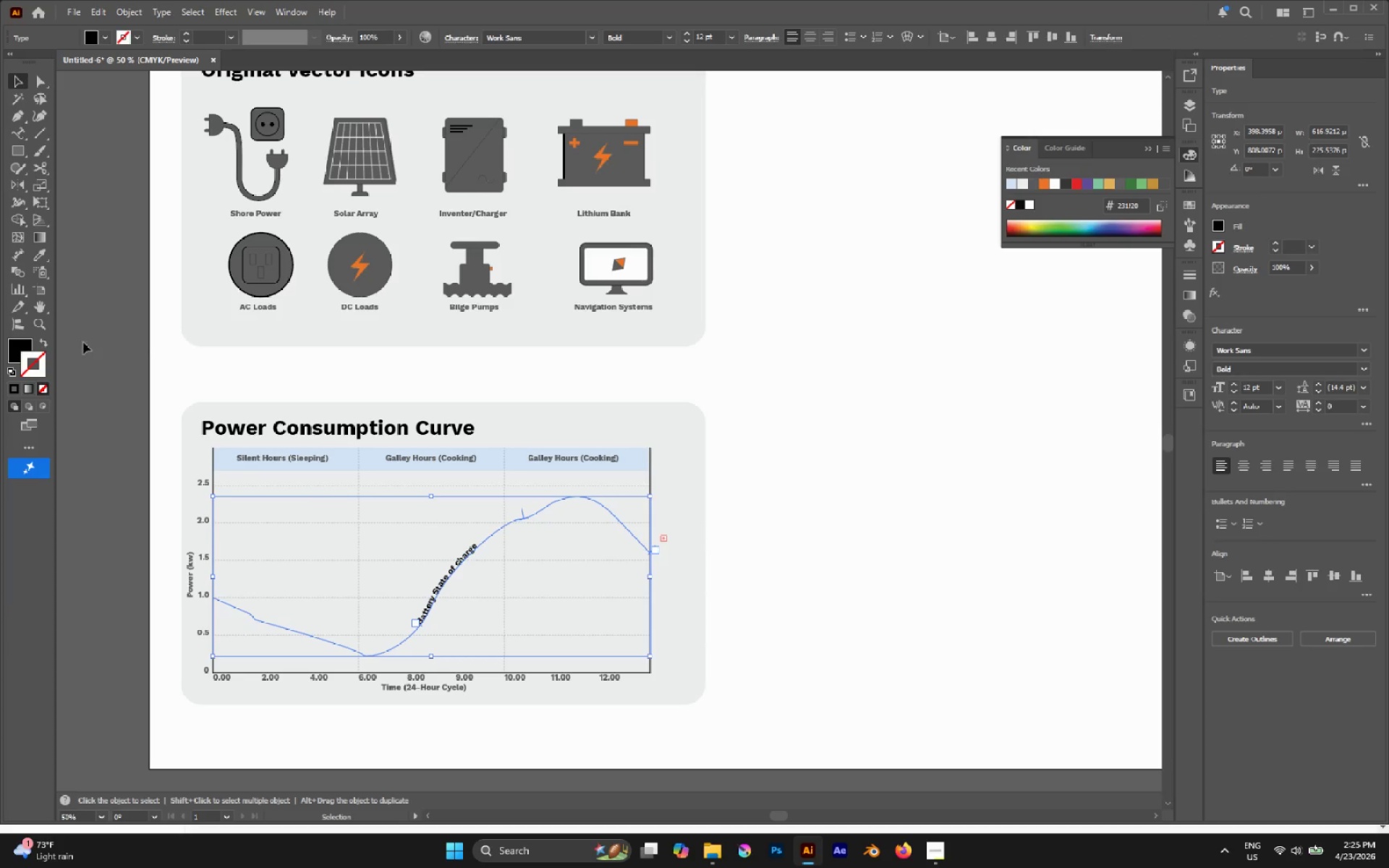 
left_click([14, 386])
 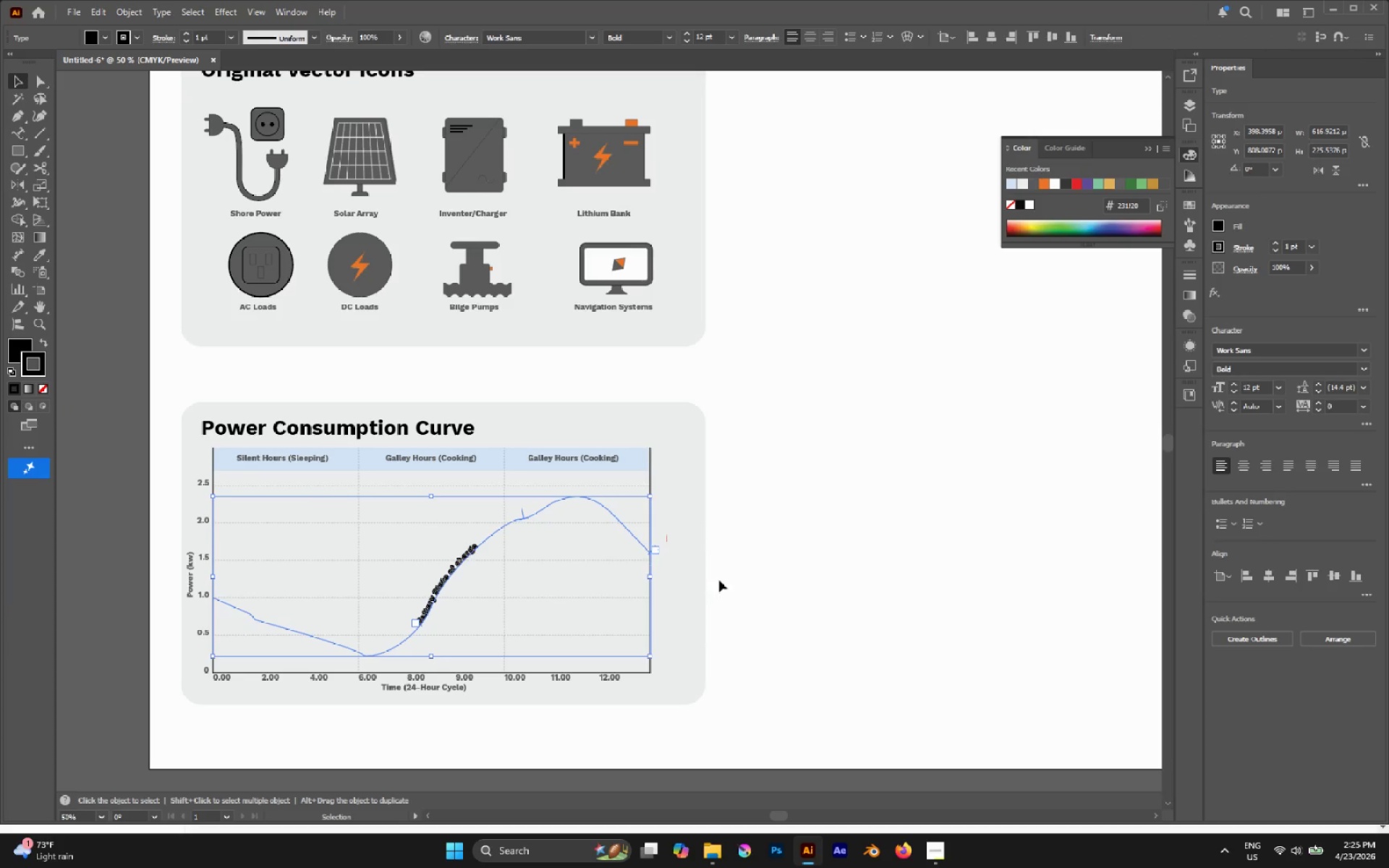 
left_click([785, 586])
 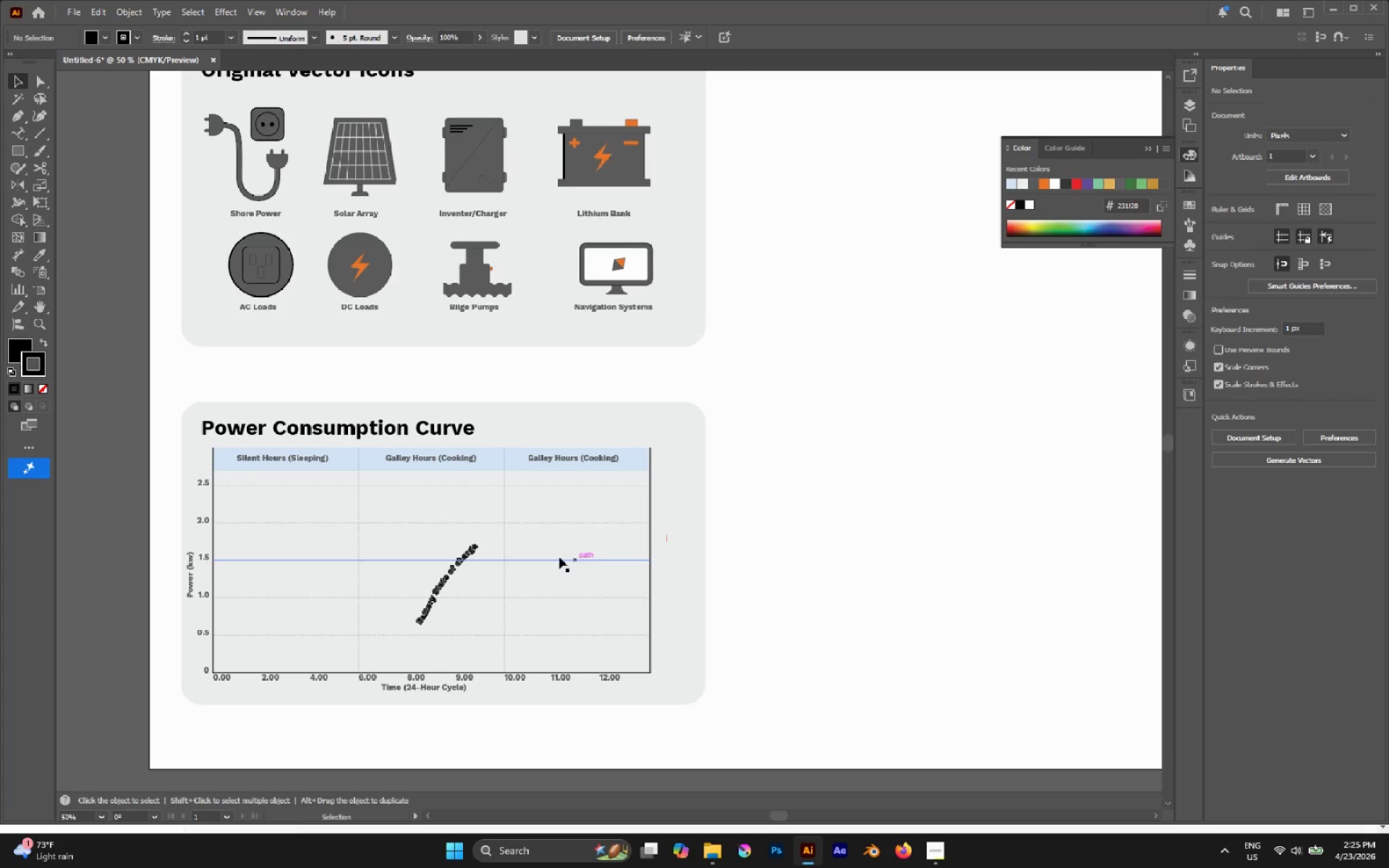 
hold_key(key=AltLeft, duration=0.86)
scroll: coordinate [497, 574], scroll_direction: up, amount: 2.0
 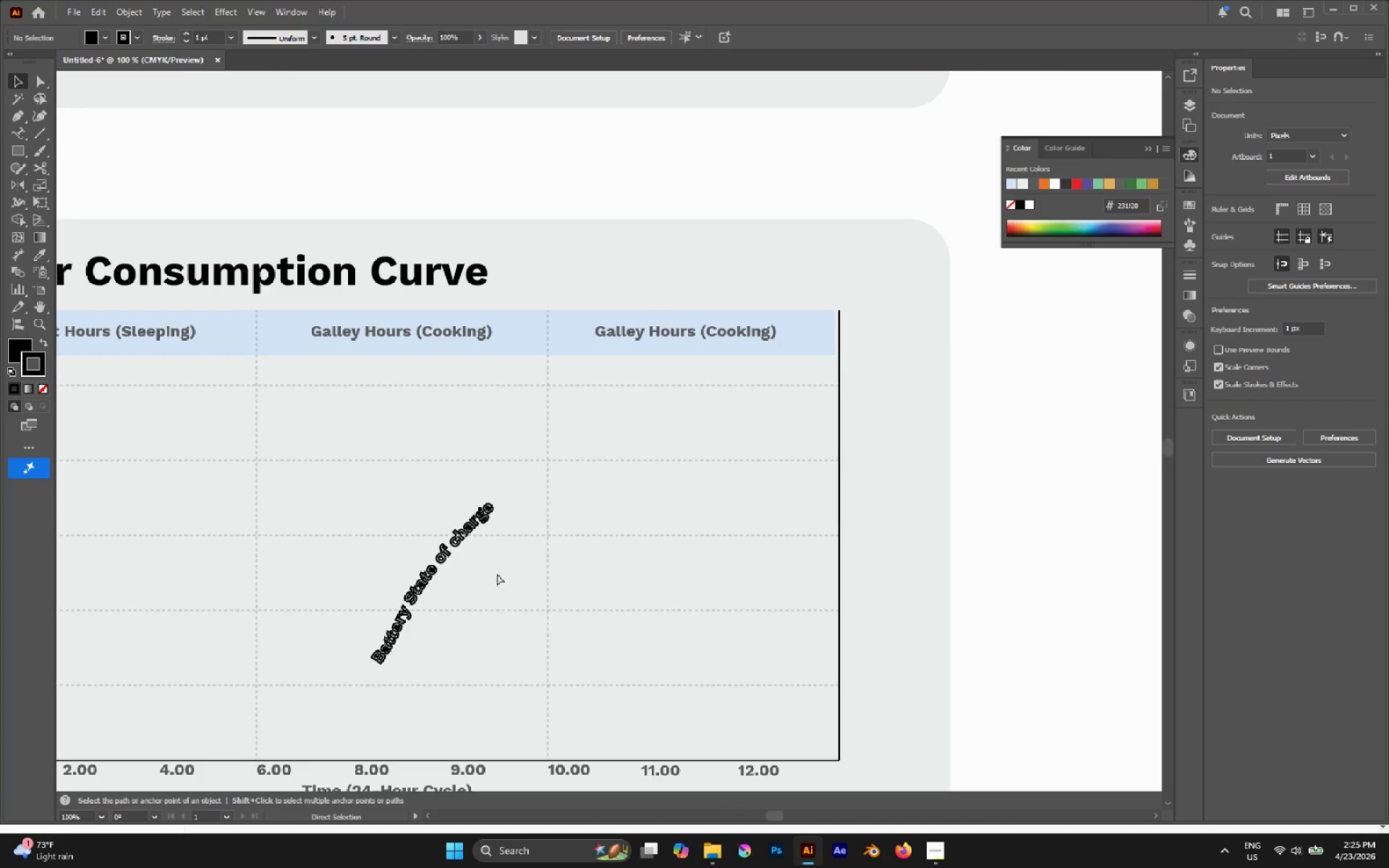 
key(Control+Z)
 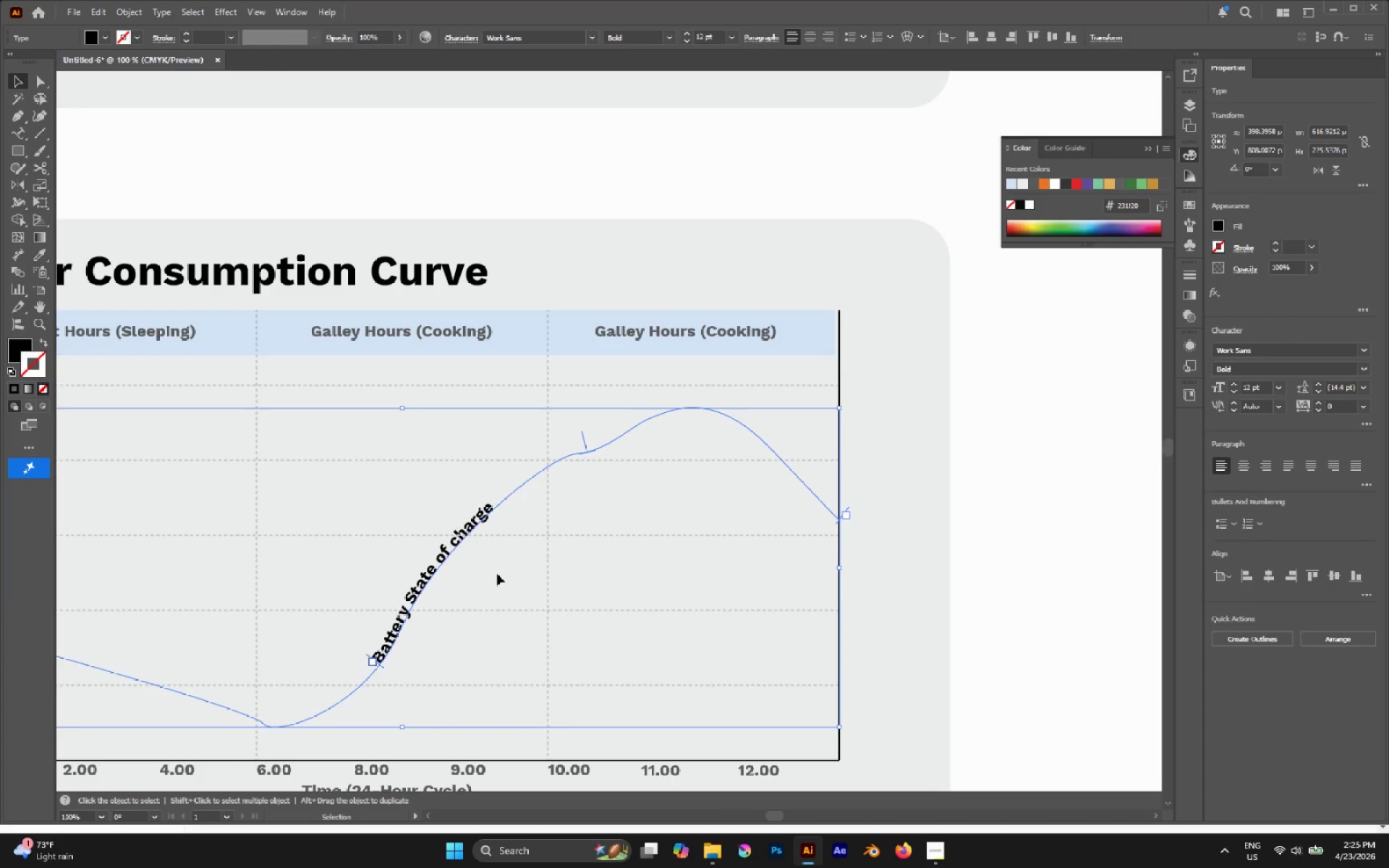 
key(Control+X)
 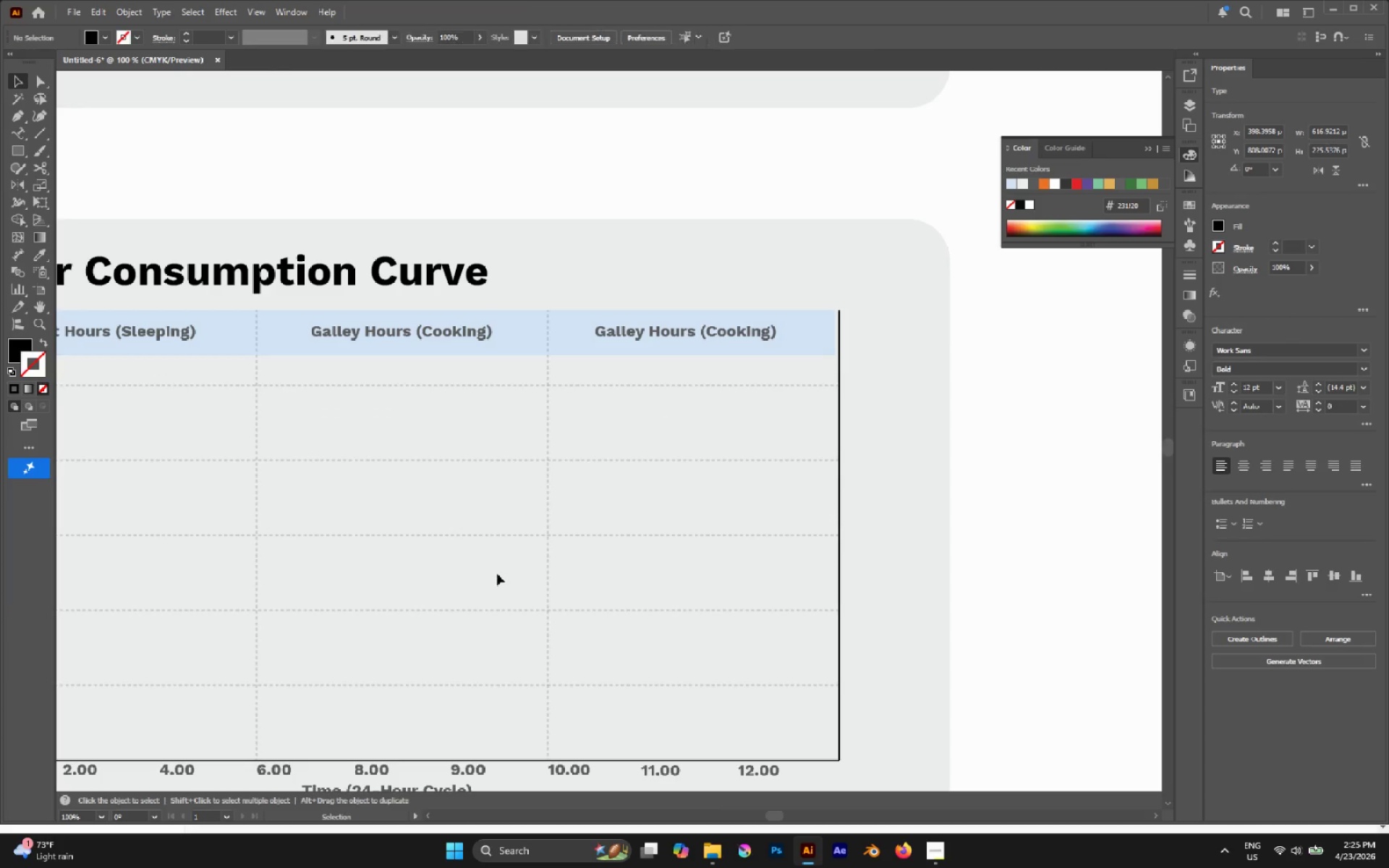 
key(Control+Z)
 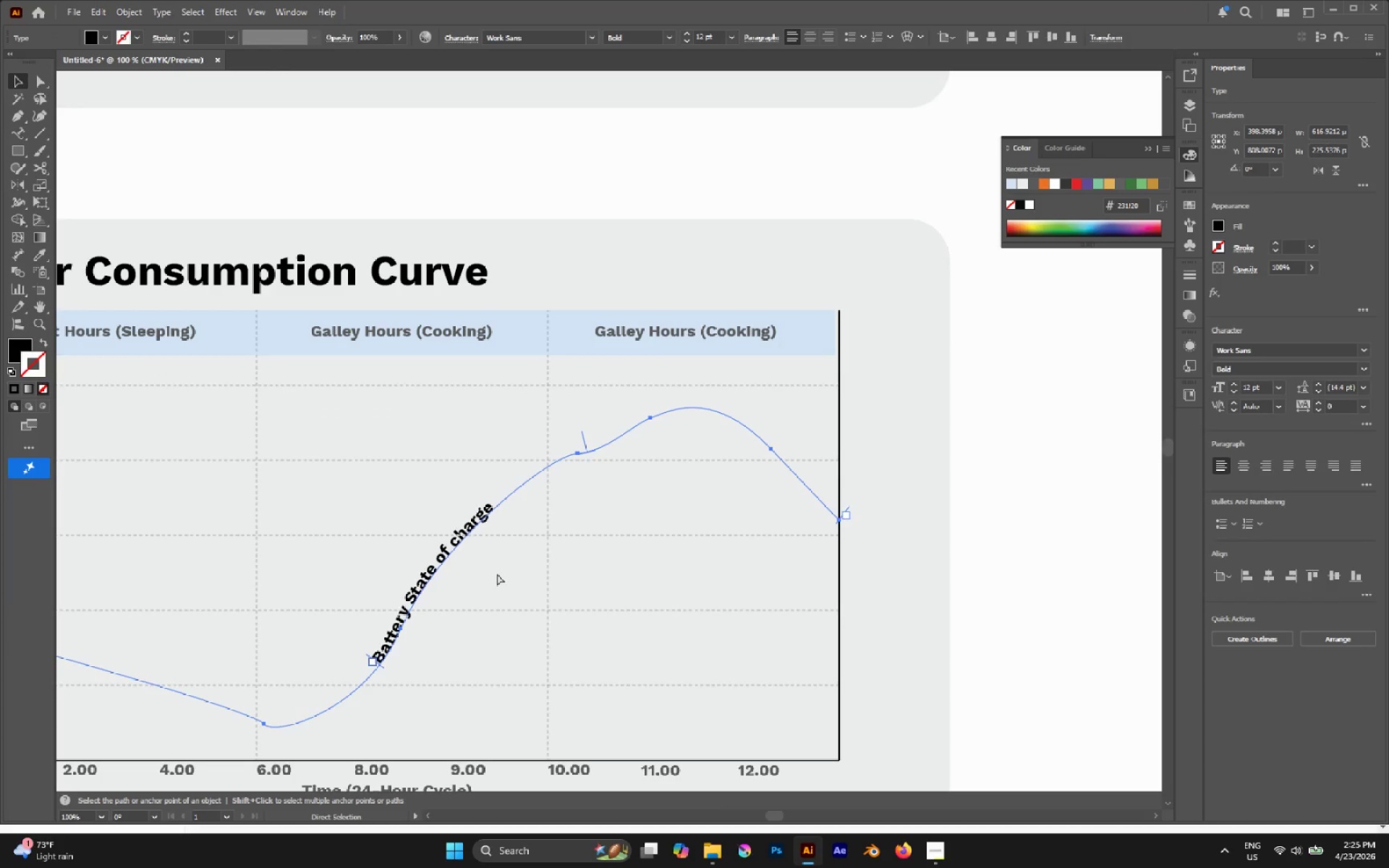 
key(Control+Z)
 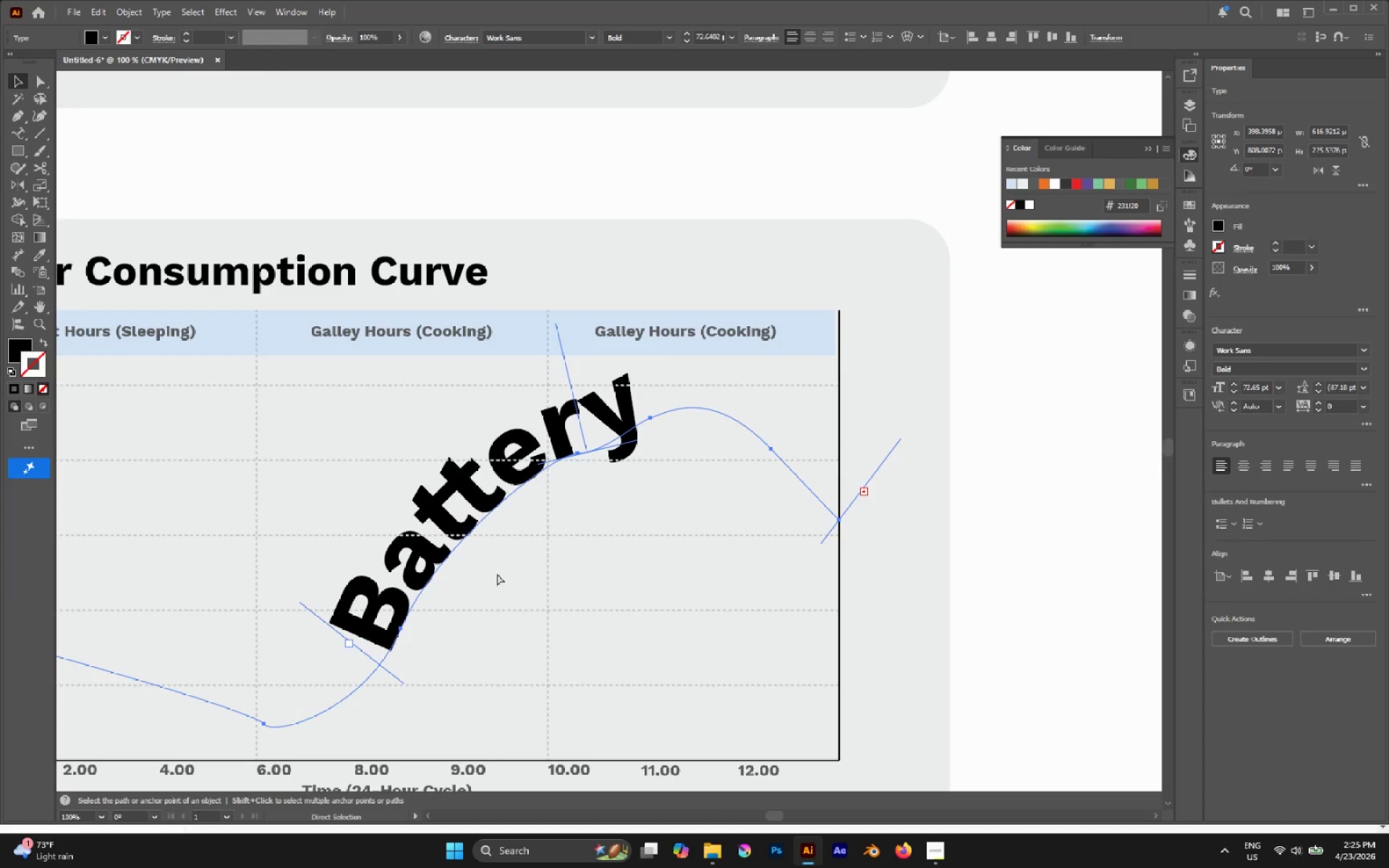 
key(Control+Z)
 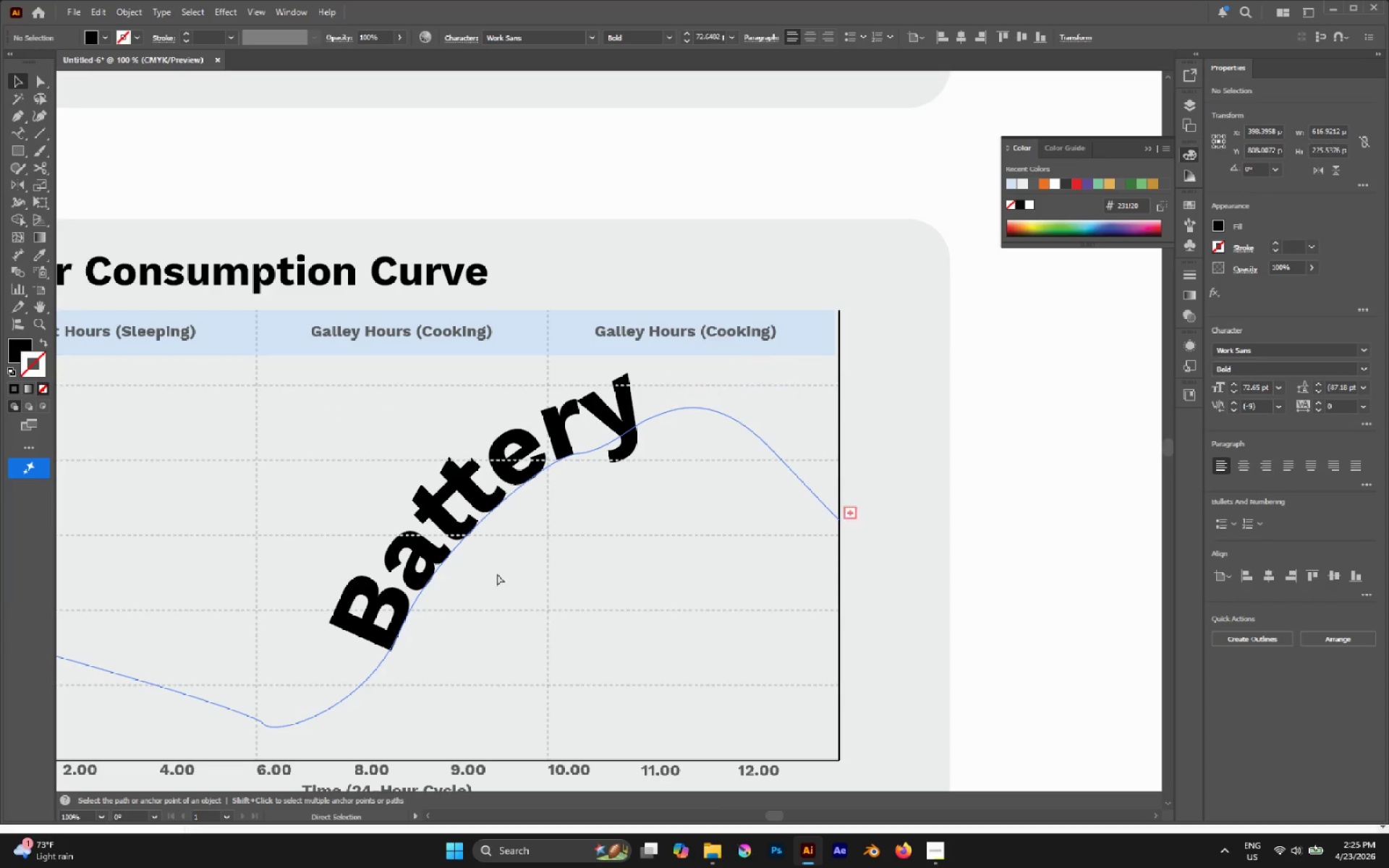 
key(Control+Z)
 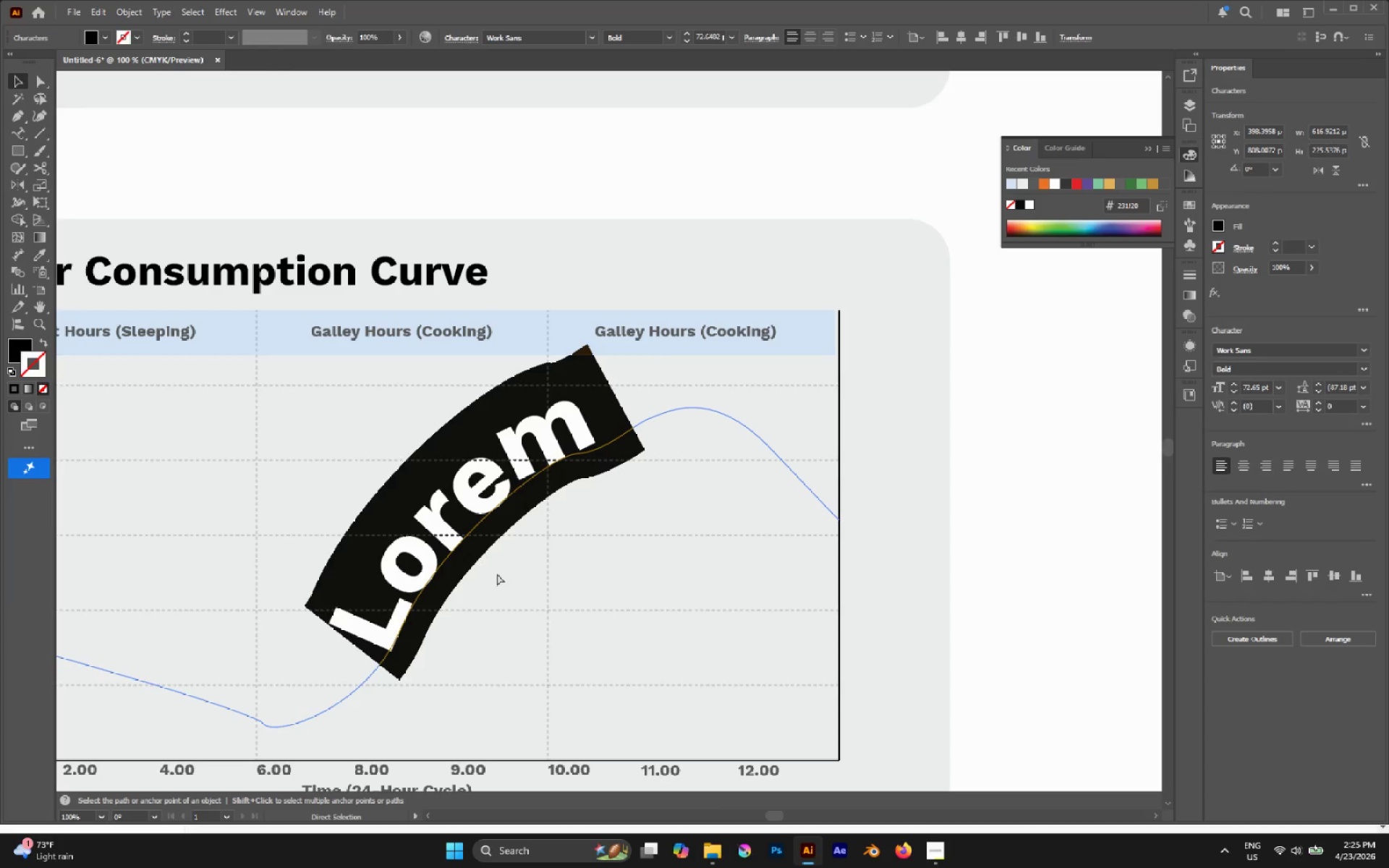 
key(Control+Z)
 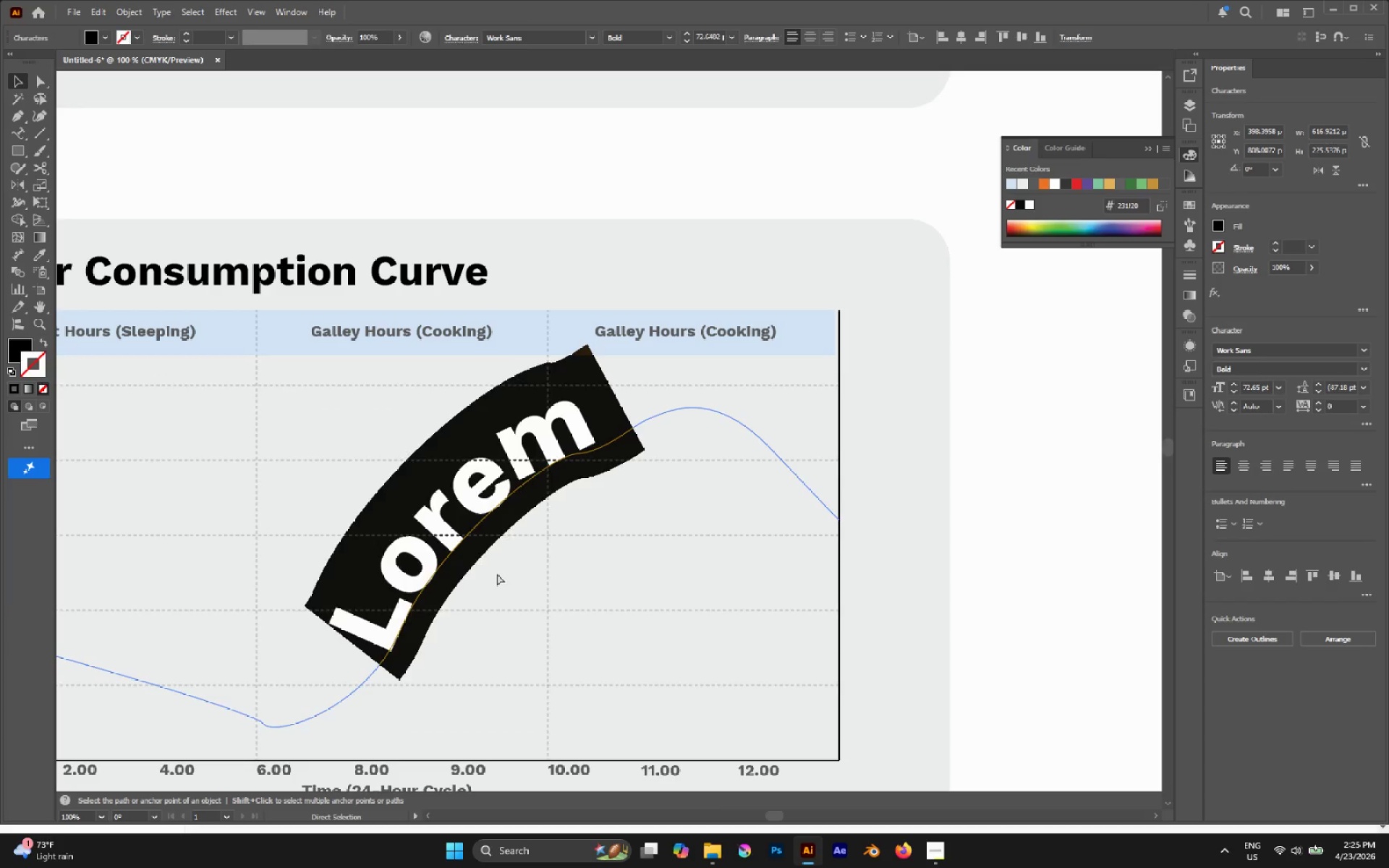 
key(Control+Z)
 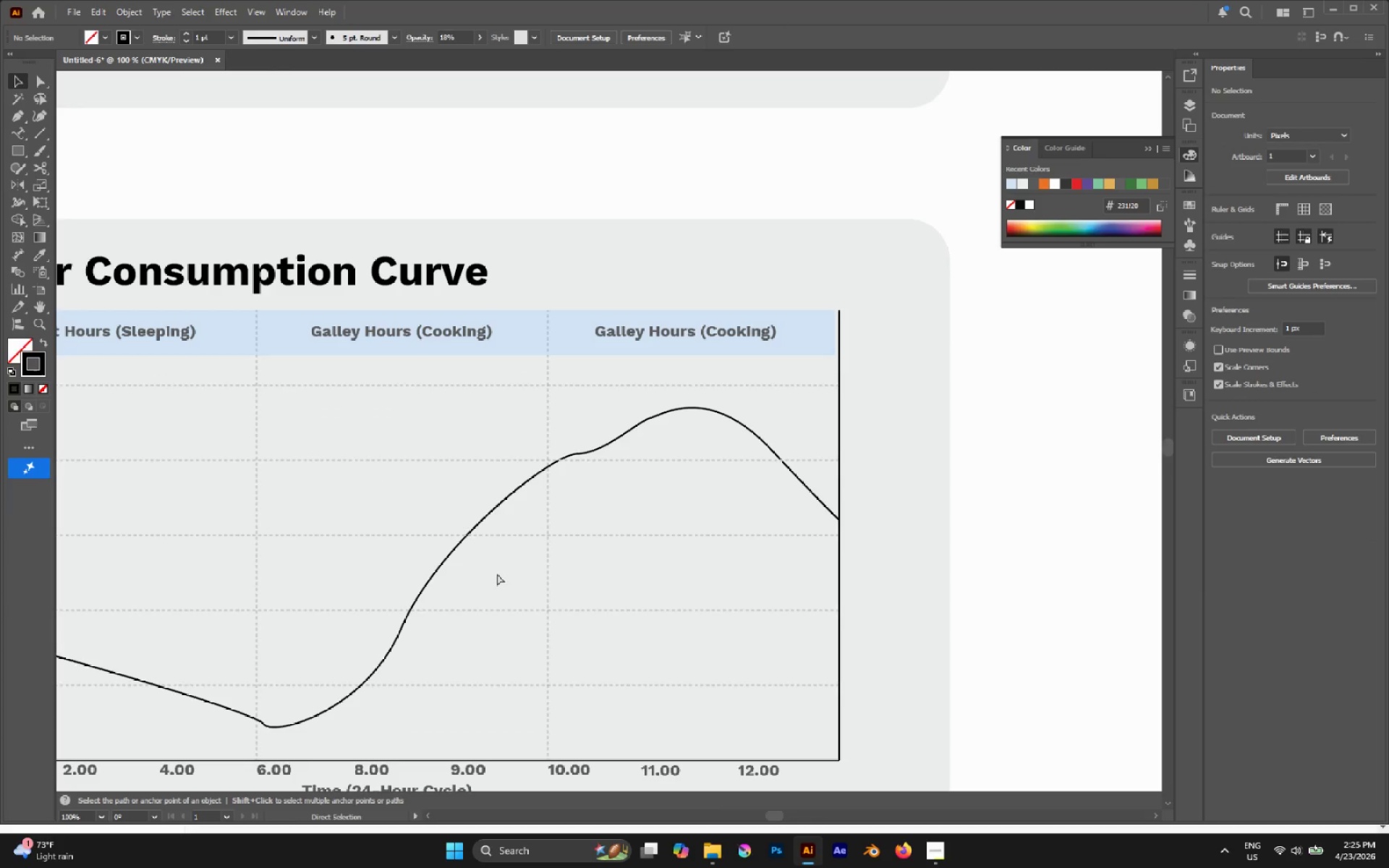 
key(Control+Shift+V)
 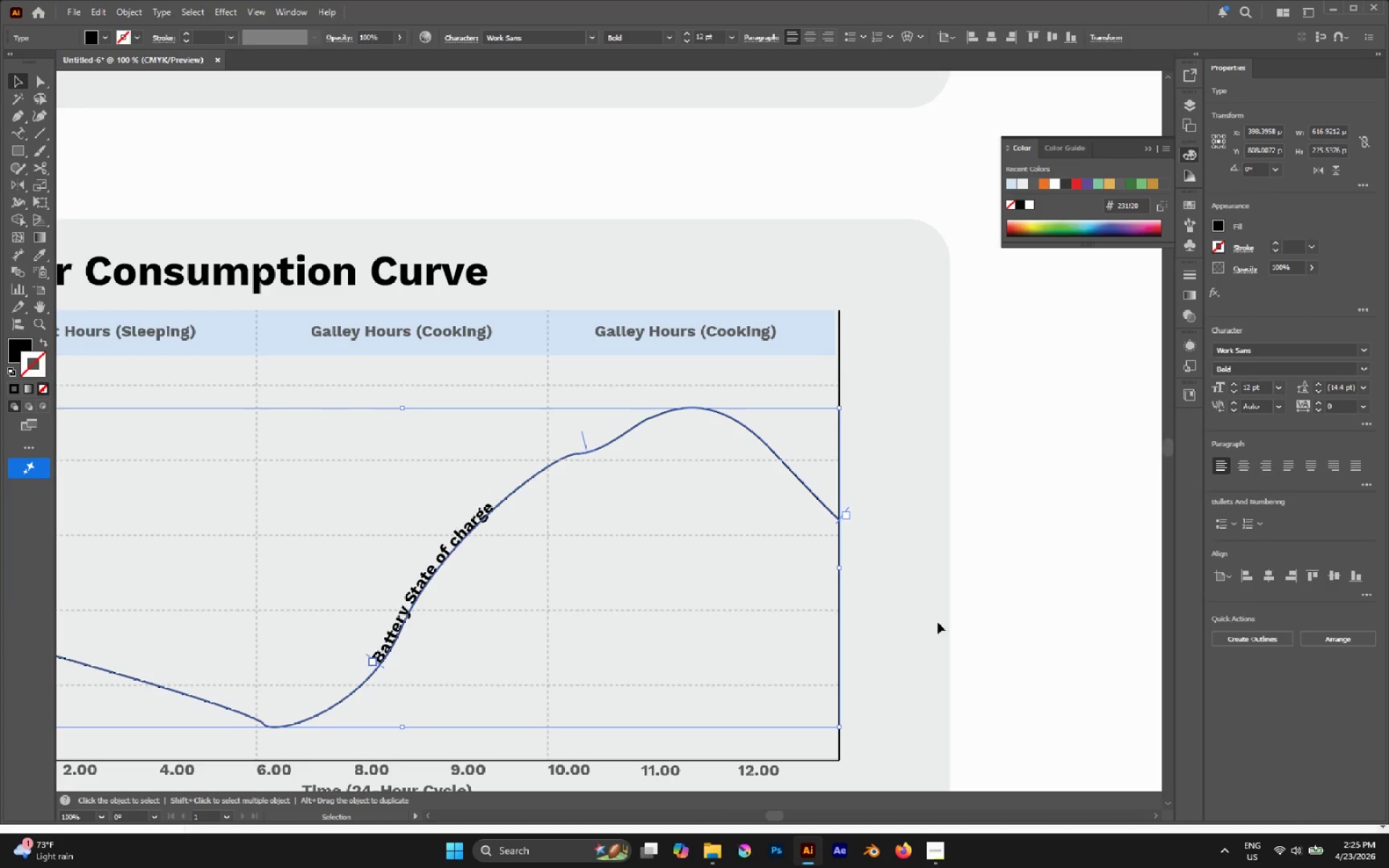 
left_click([1011, 561])
 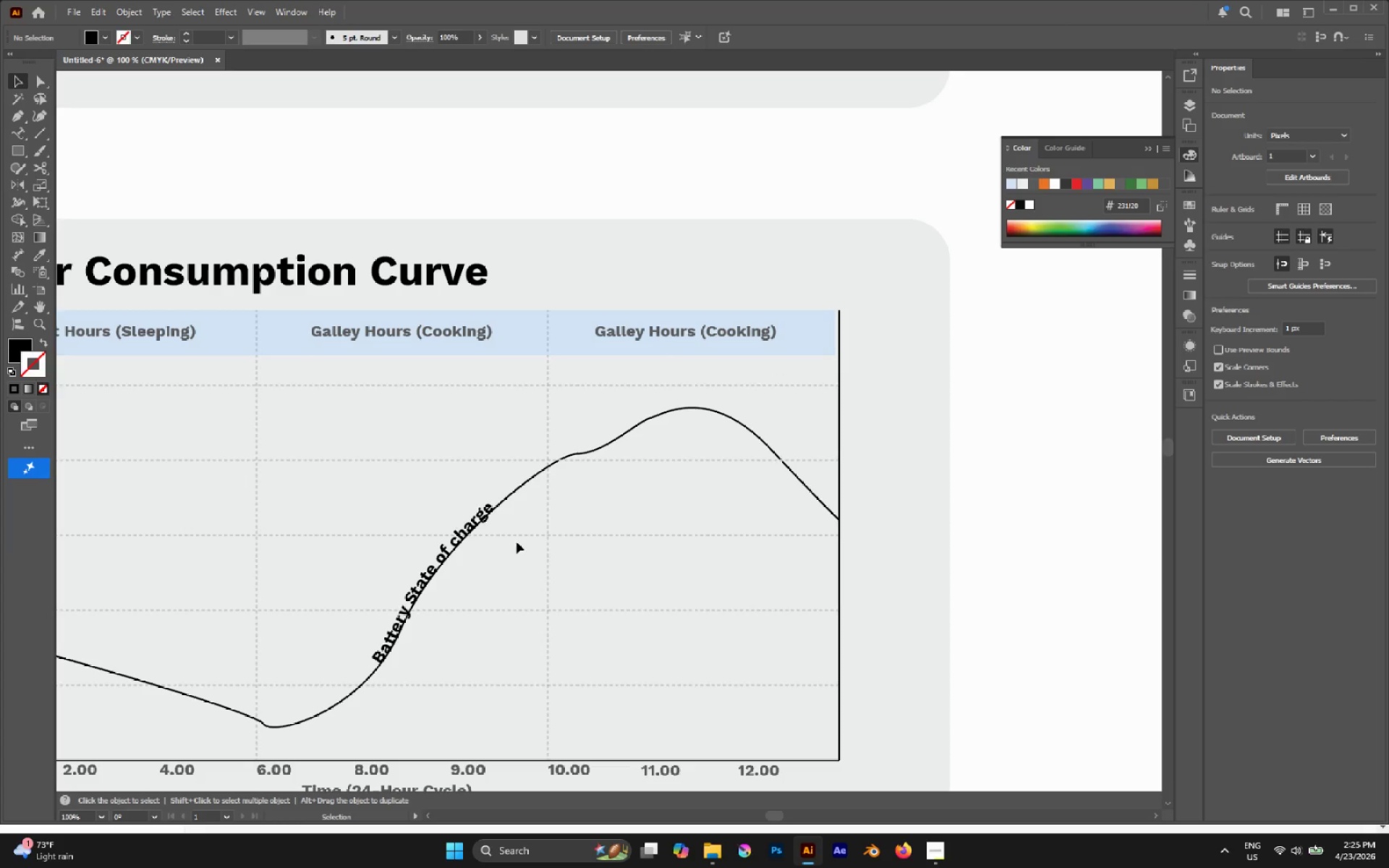 
hold_key(key=AltLeft, duration=0.44)
scroll: coordinate [493, 544], scroll_direction: down, amount: 1.0
 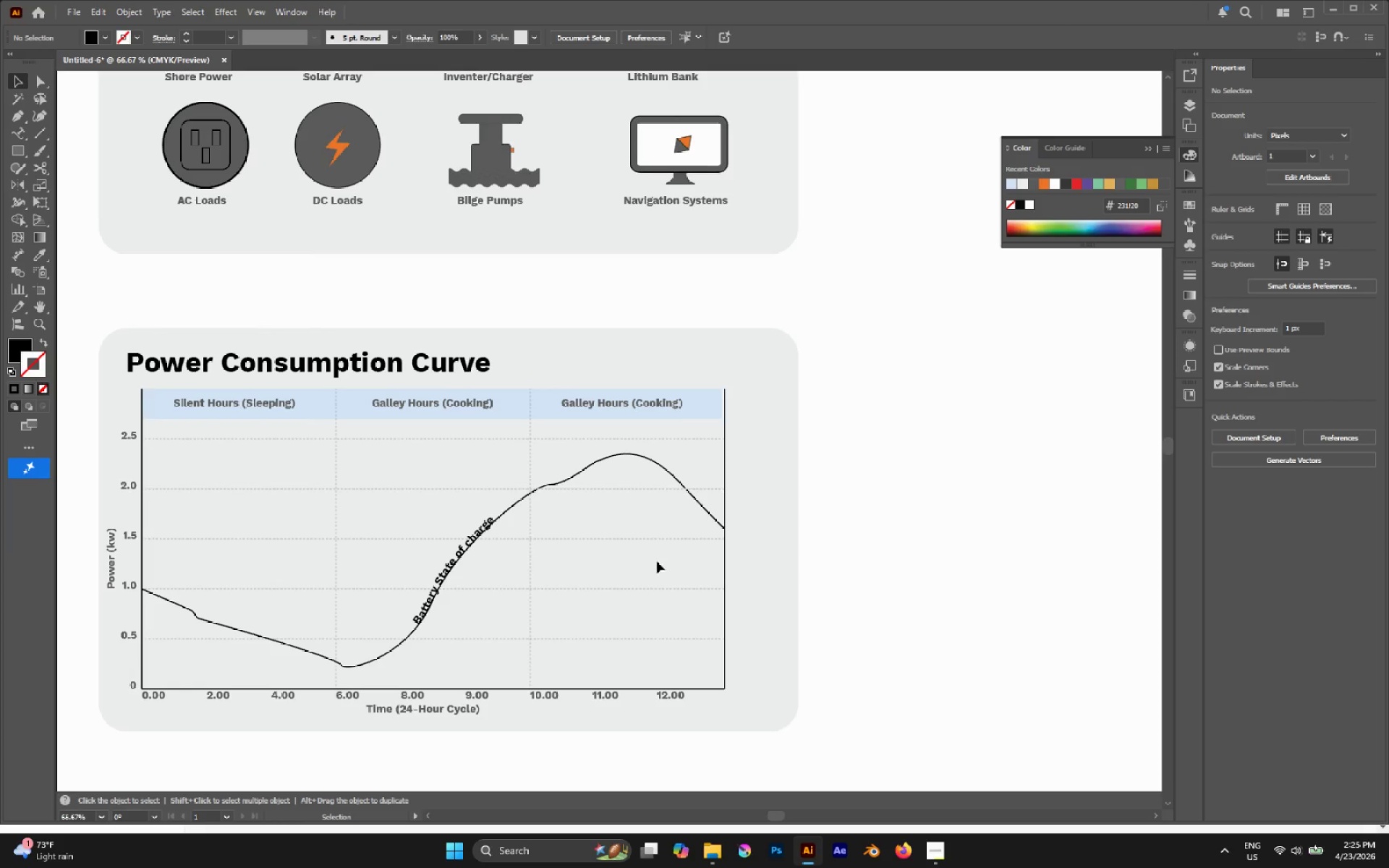 
hold_key(key=AltLeft, duration=0.59)
scroll: coordinate [432, 551], scroll_direction: up, amount: 2.0
 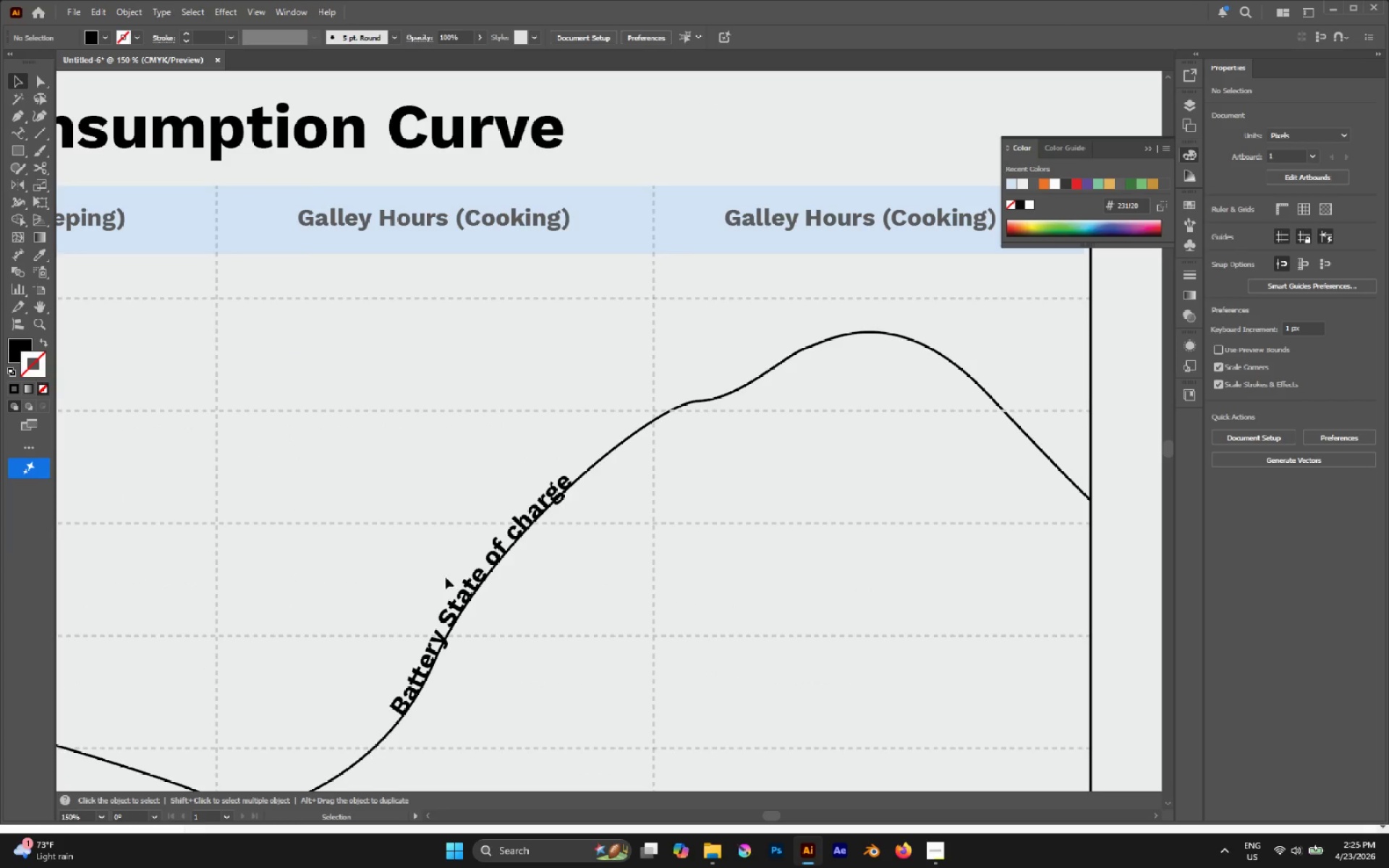 
key(A)
 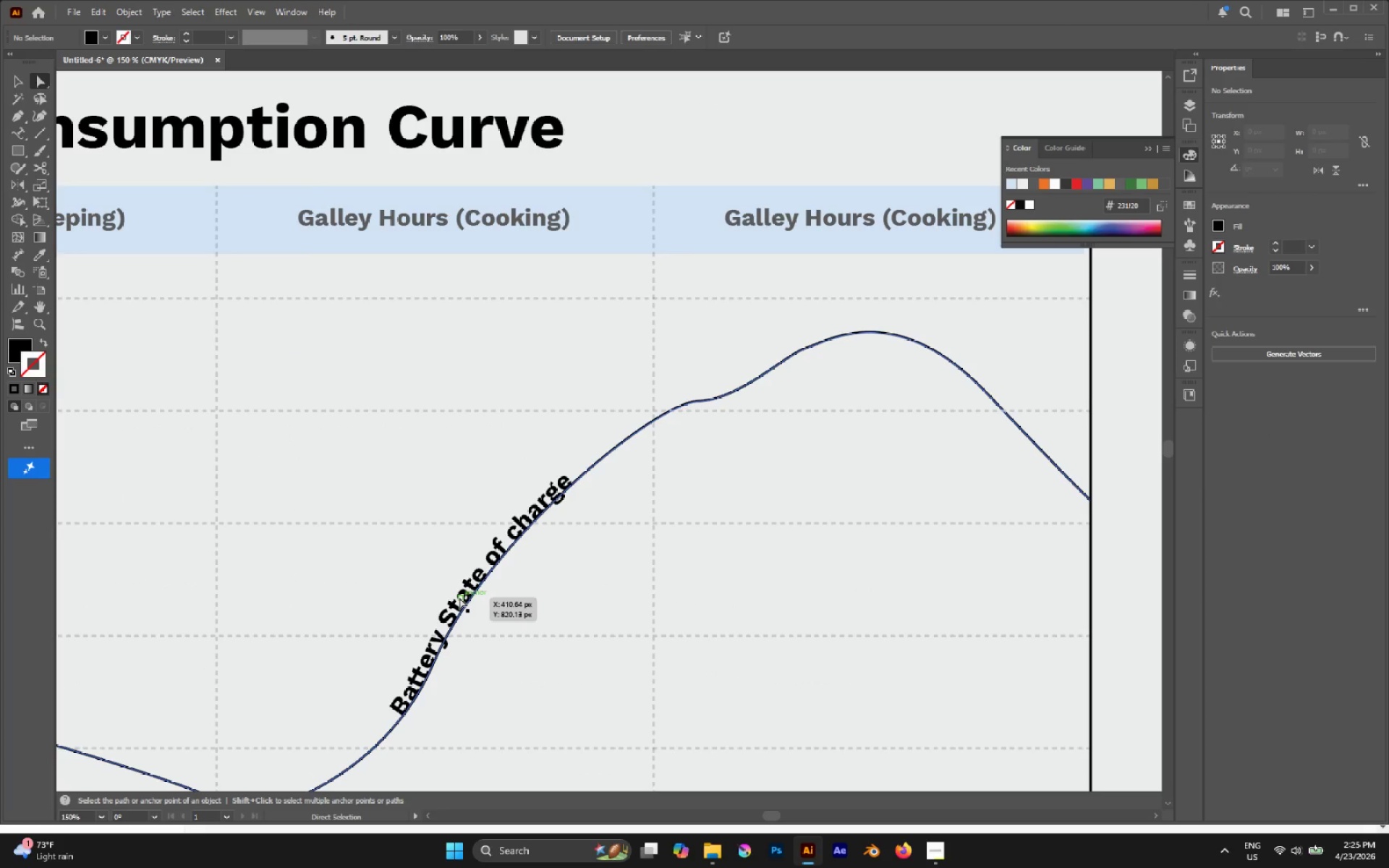 
left_click_drag(start_coordinate=[459, 597], to_coordinate=[450, 591])
 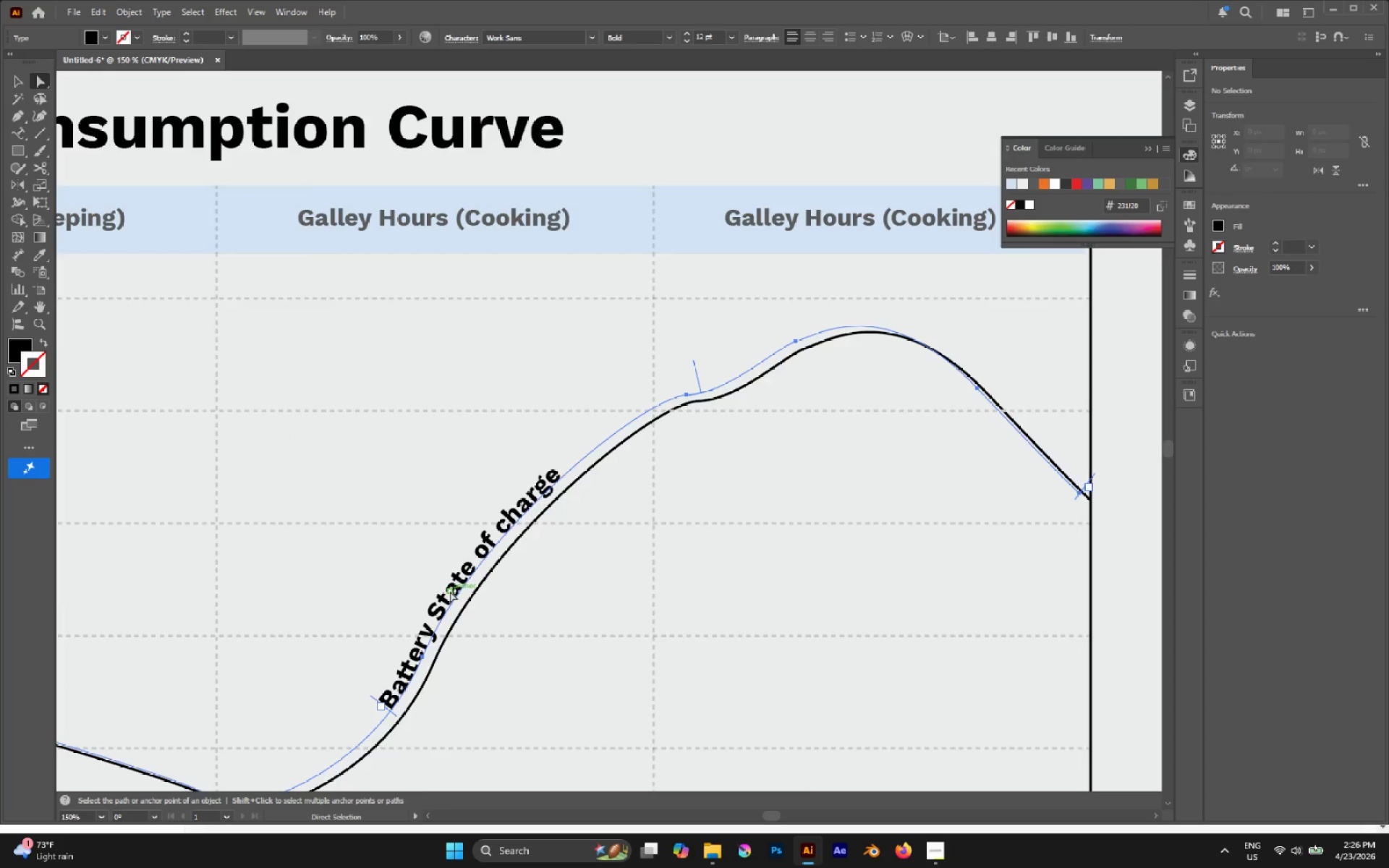 
hold_key(key=AltLeft, duration=0.42)
scroll: coordinate [450, 591], scroll_direction: down, amount: 3.0
 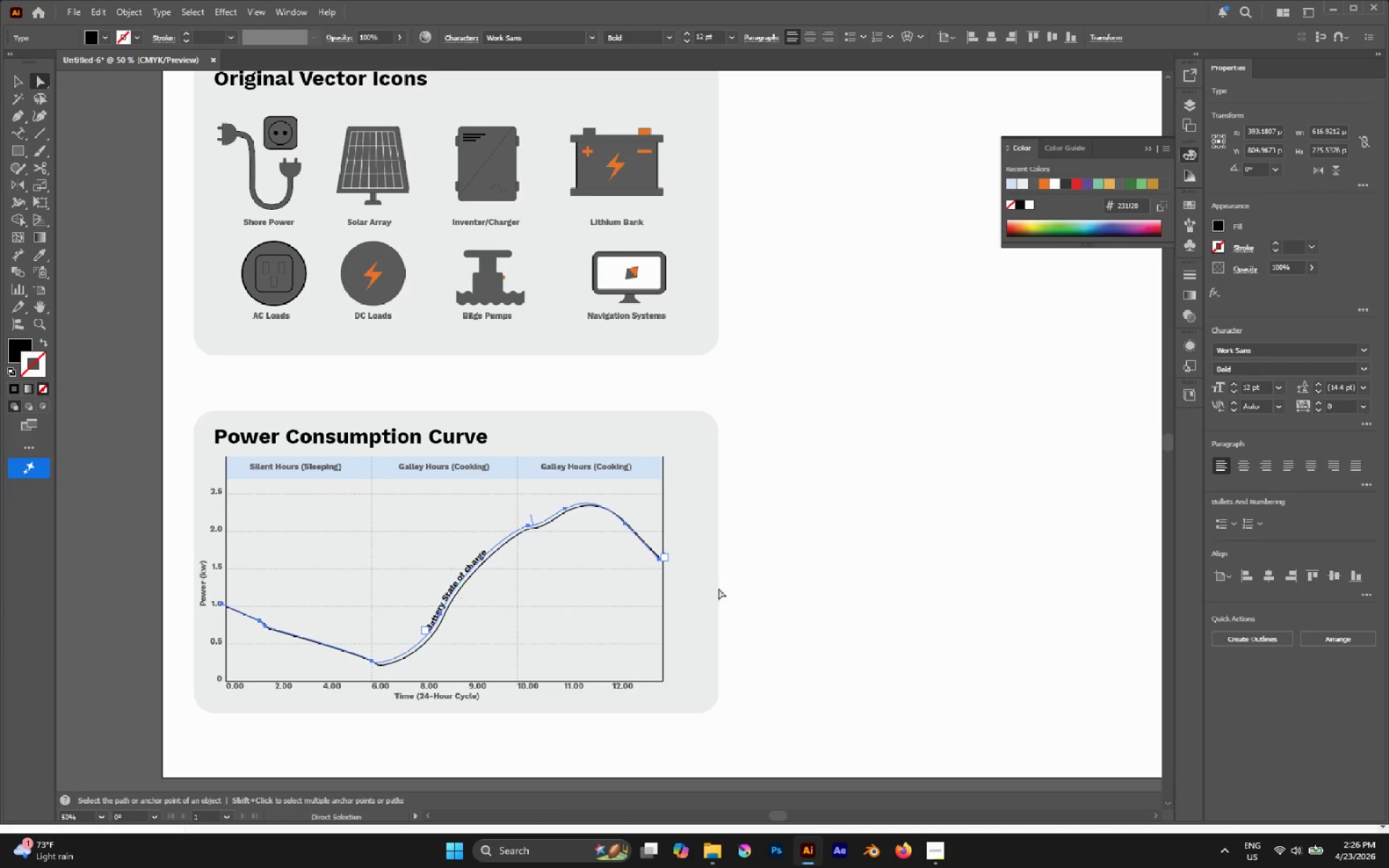 
left_click([729, 583])
 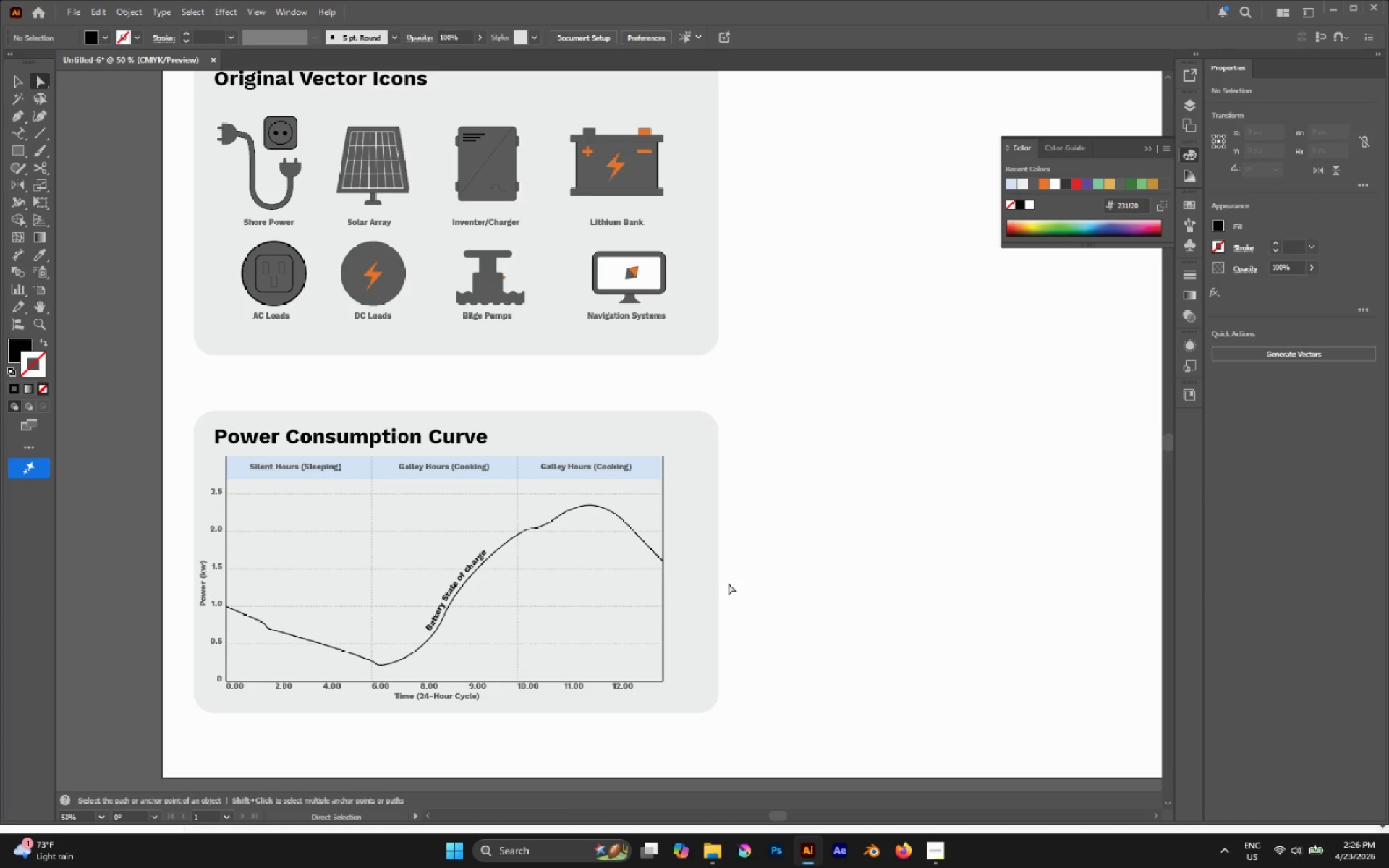 
wait(9.09)
 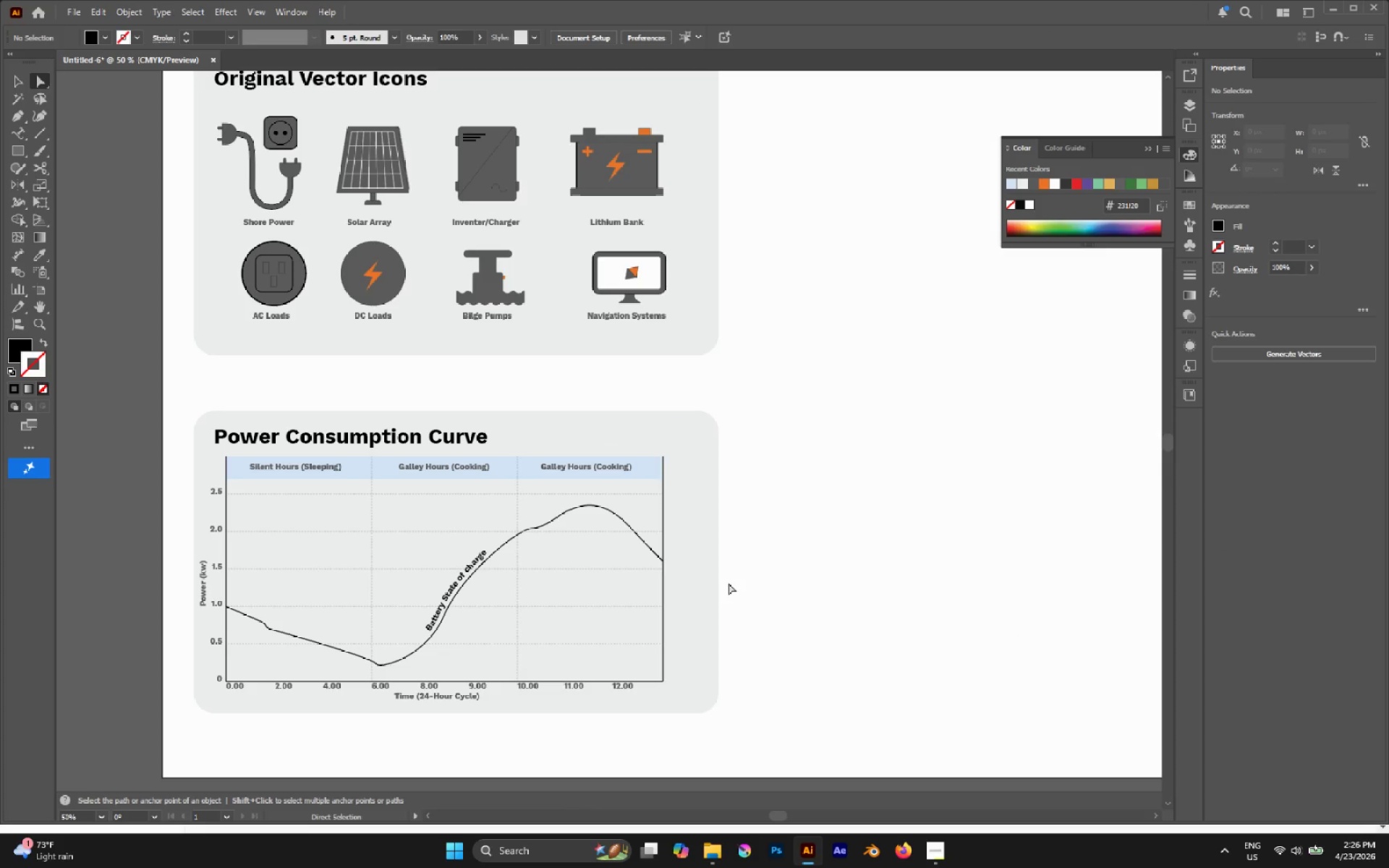 
key(Alt+Tab)